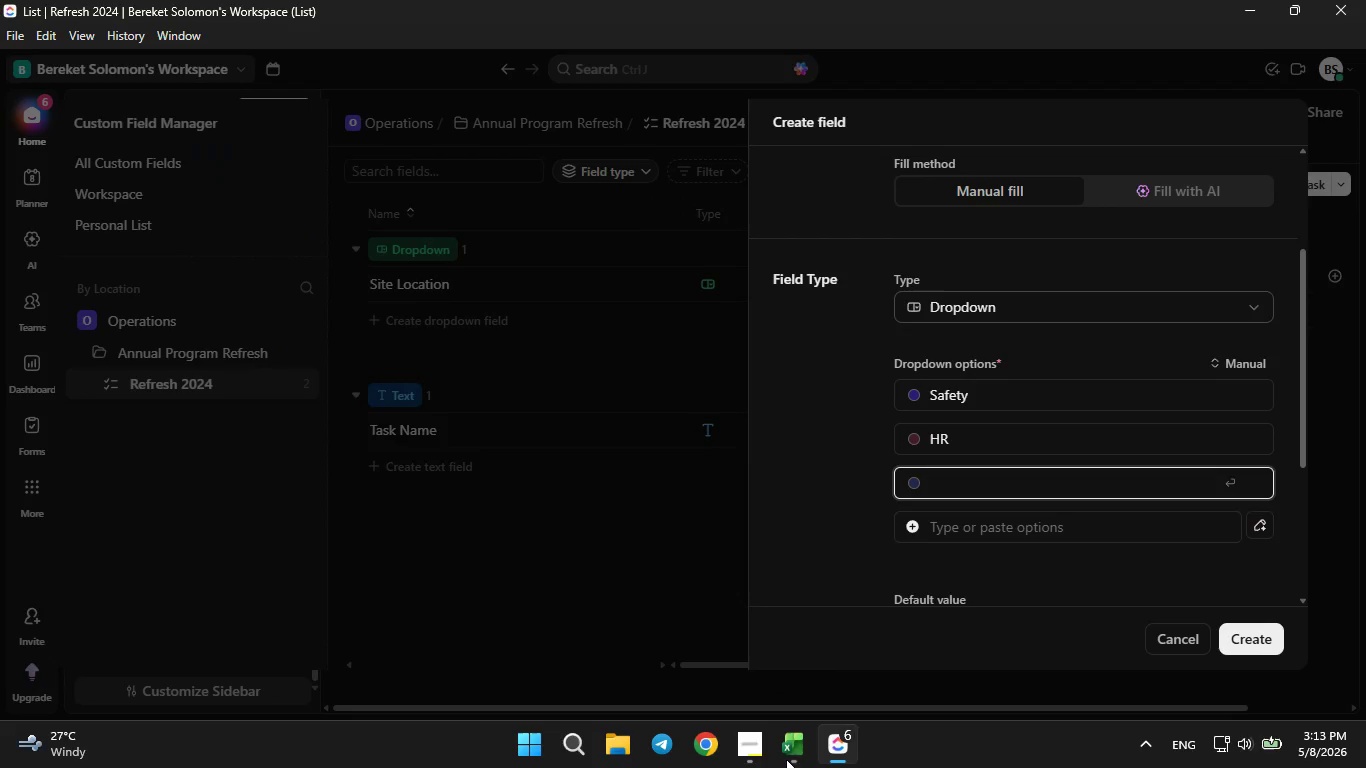 
left_click([789, 758])
 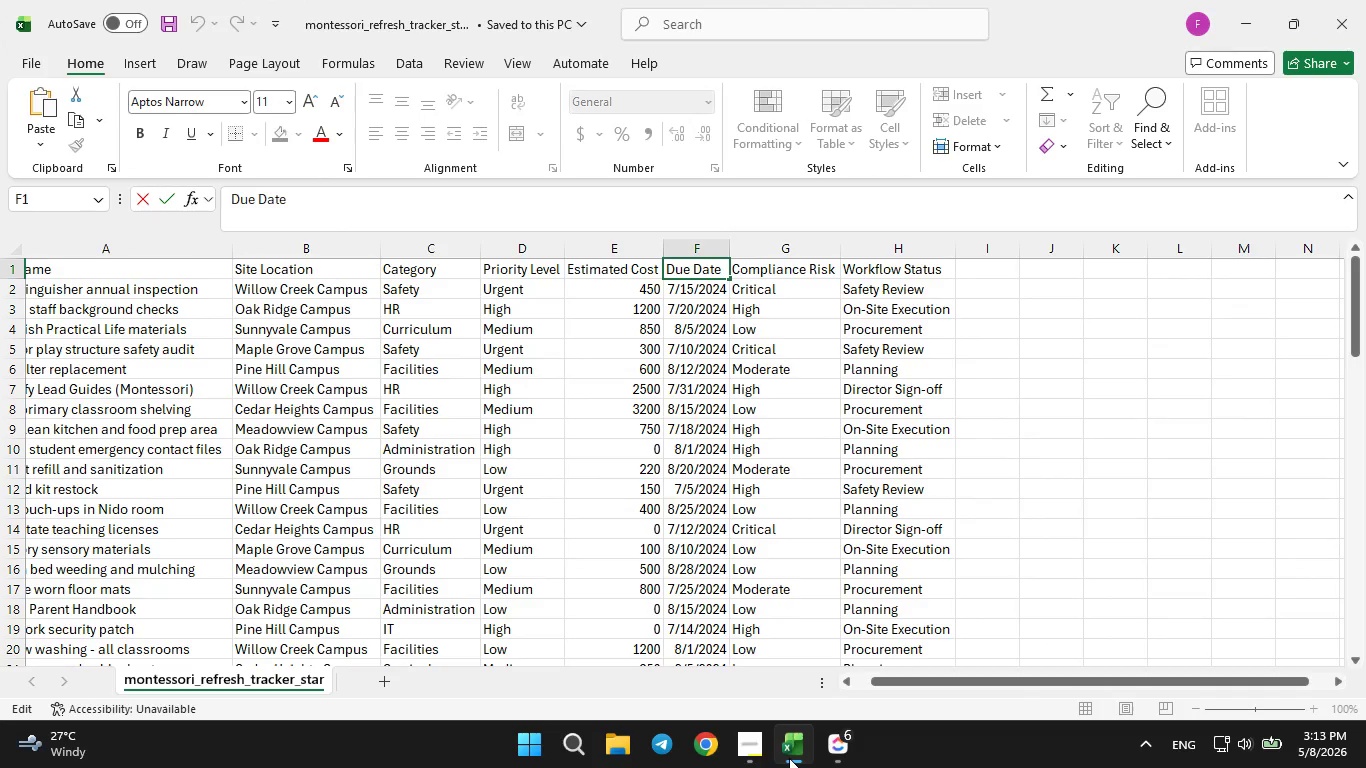 
left_click([789, 758])
 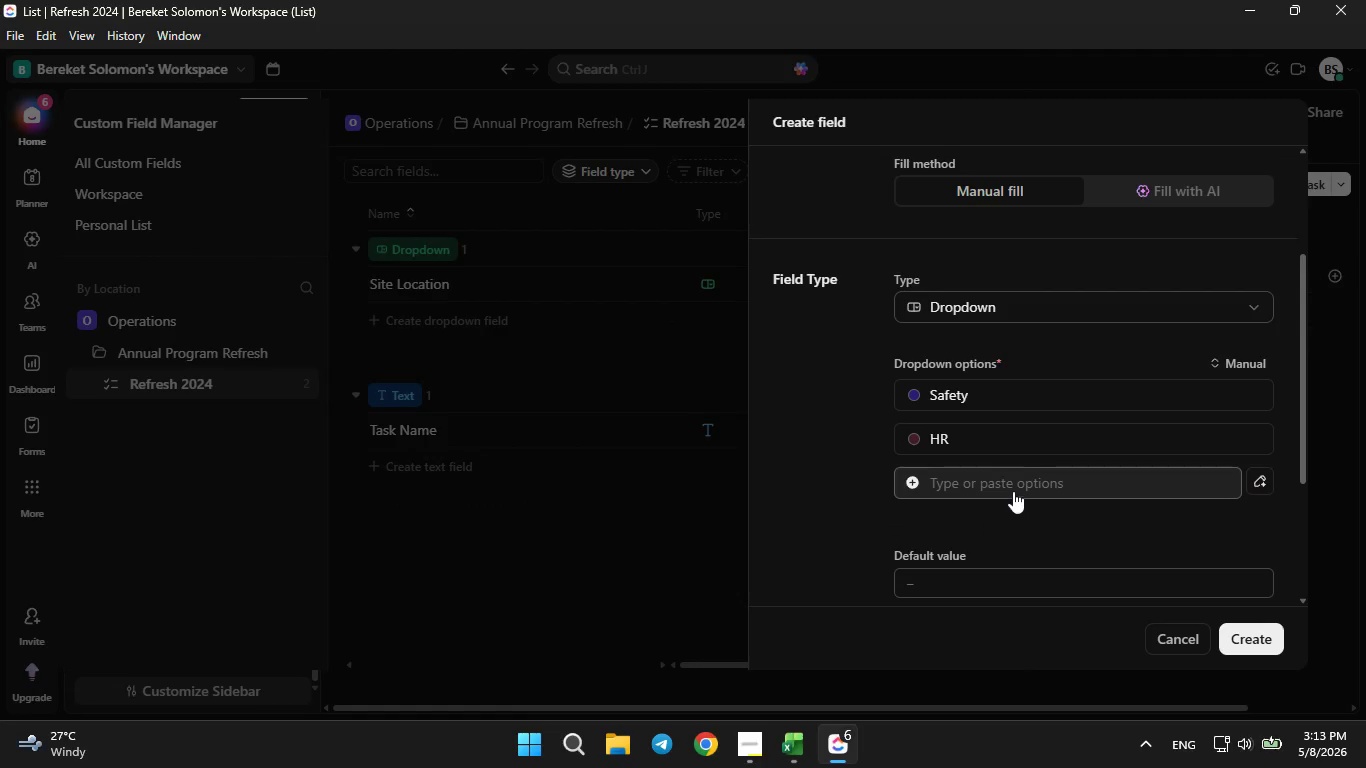 
left_click([1011, 483])
 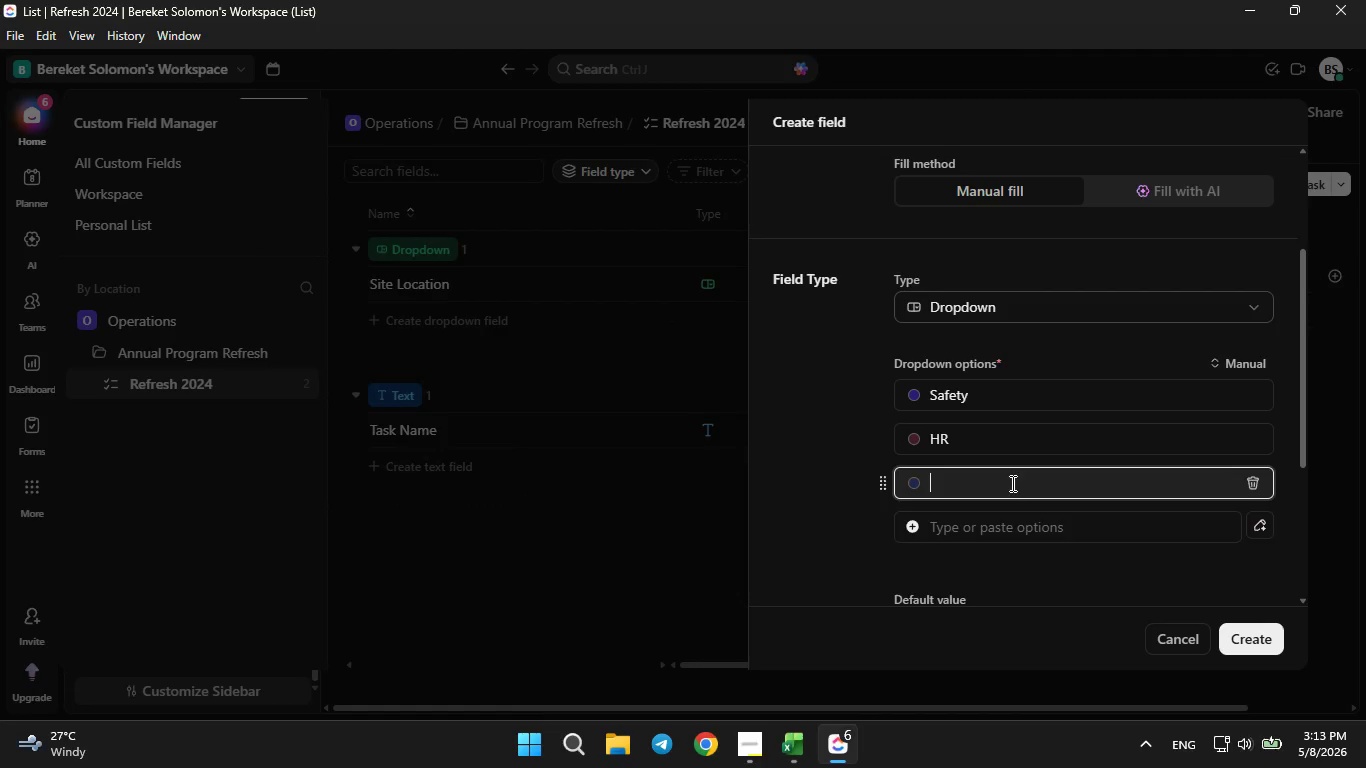 
type(Curriculum)
 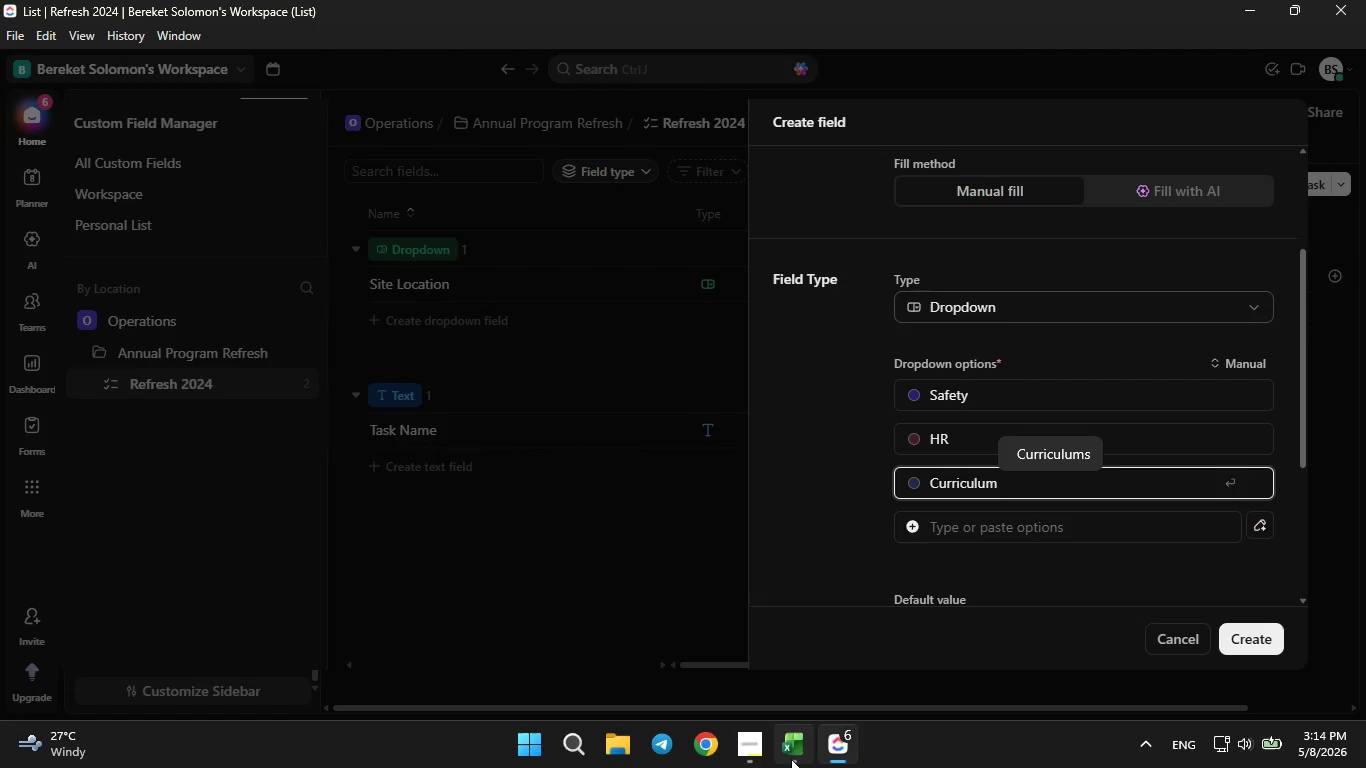 
left_click([791, 760])
 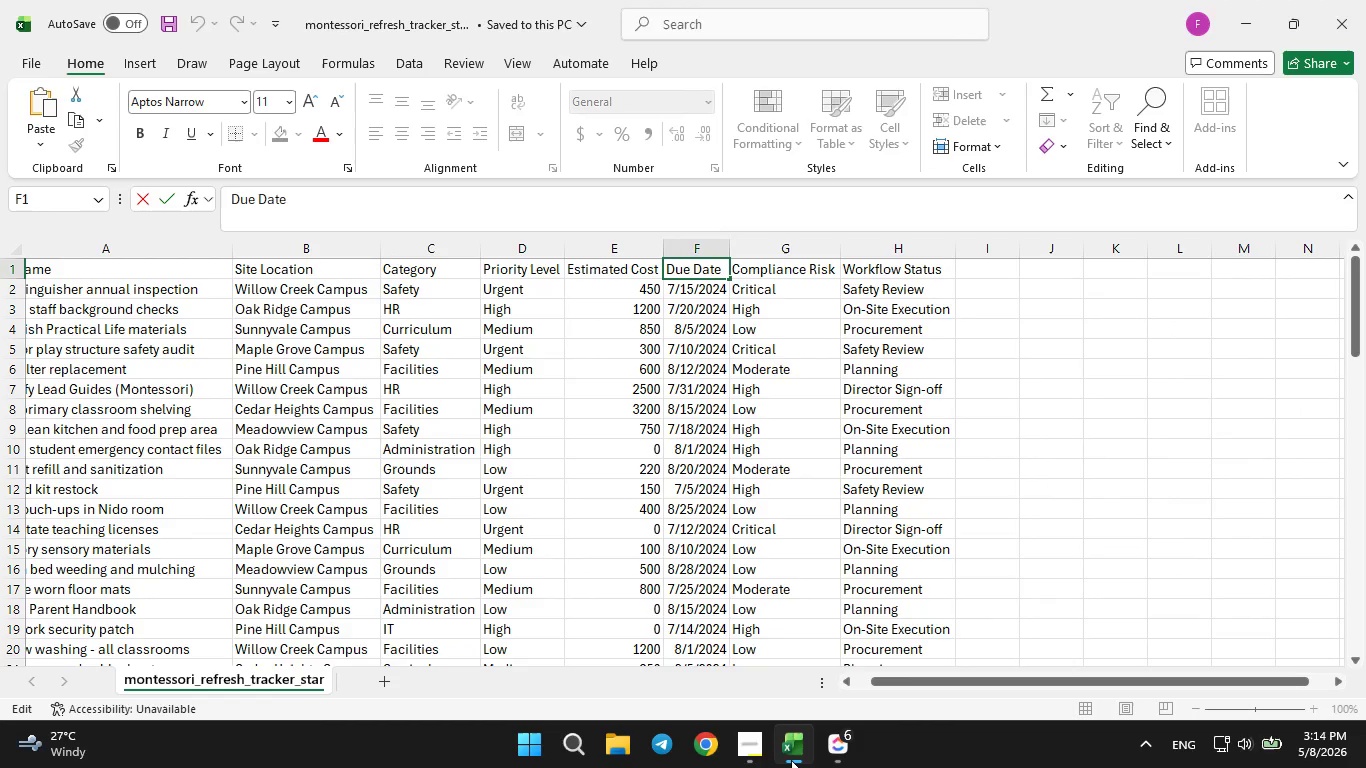 
left_click([791, 760])
 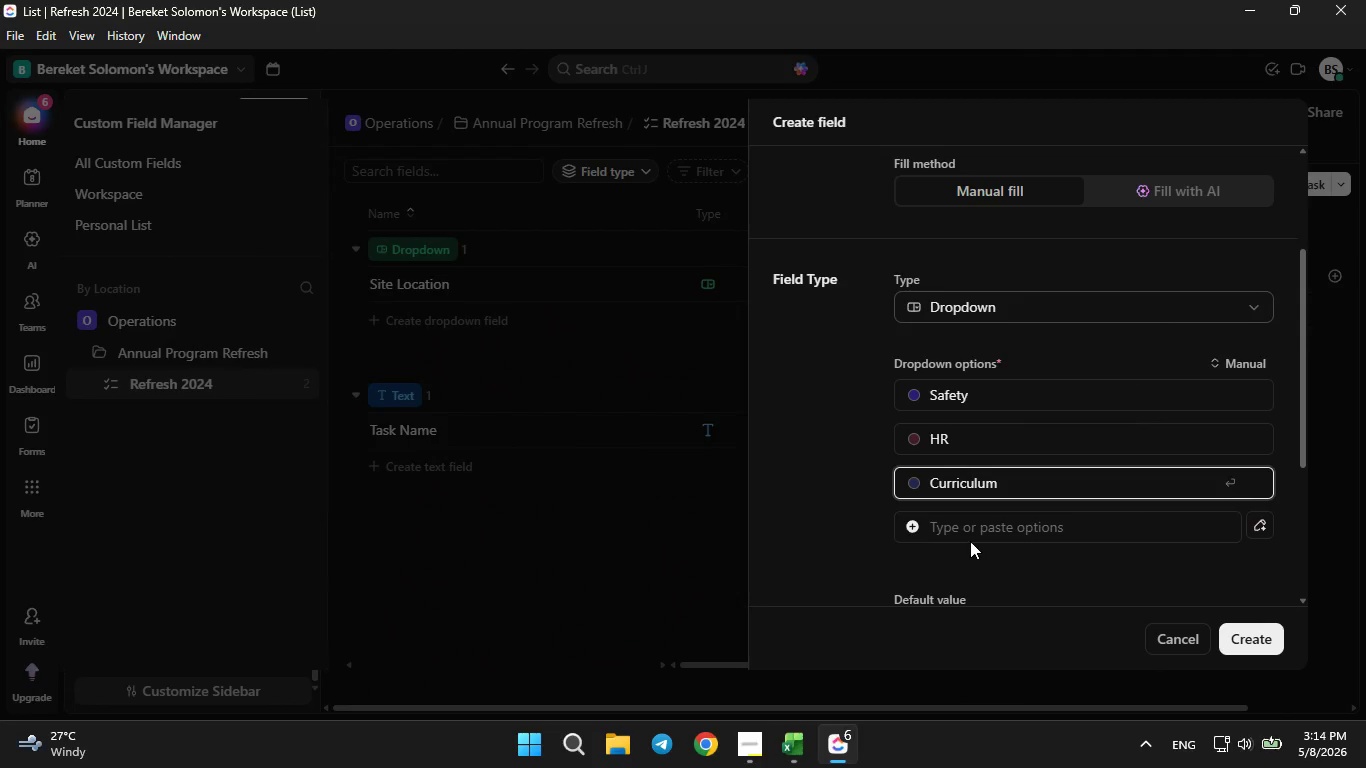 
left_click([970, 530])
 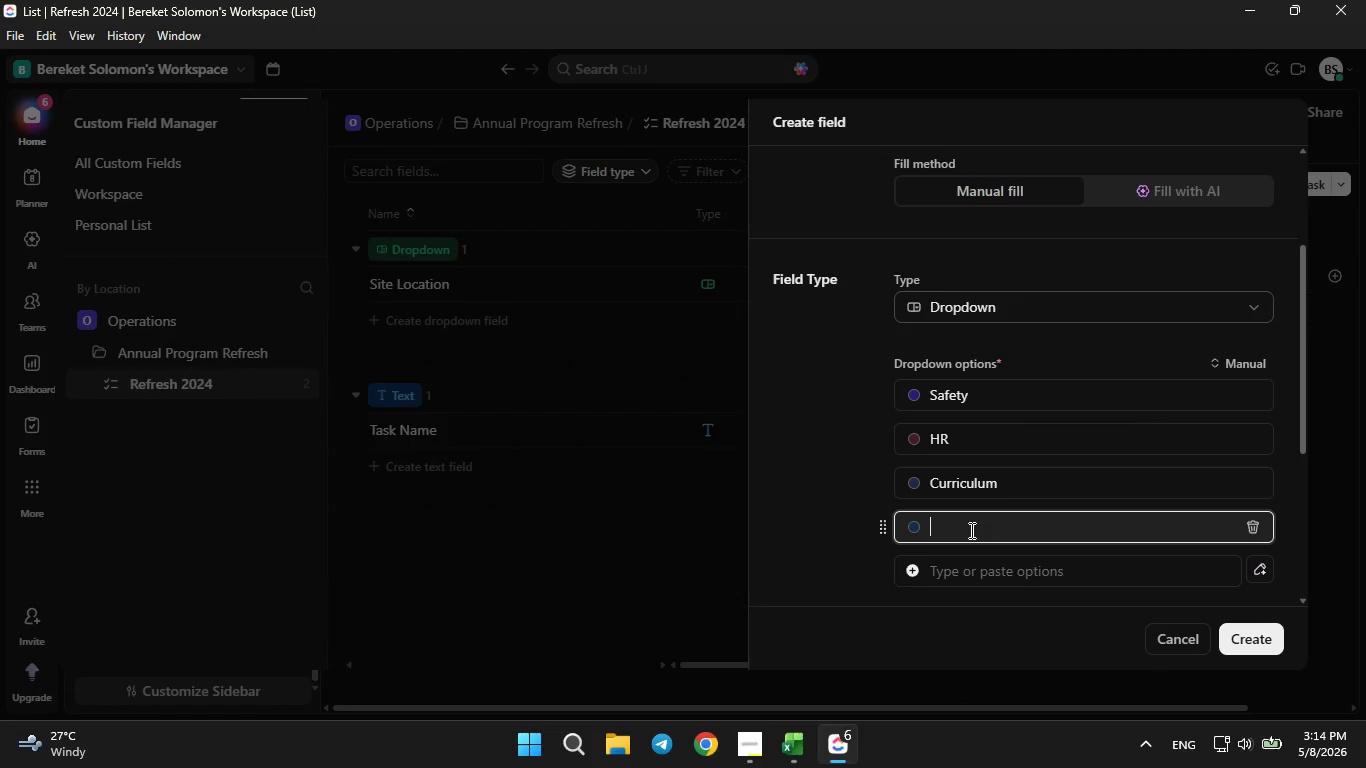 
type(Facilities)
 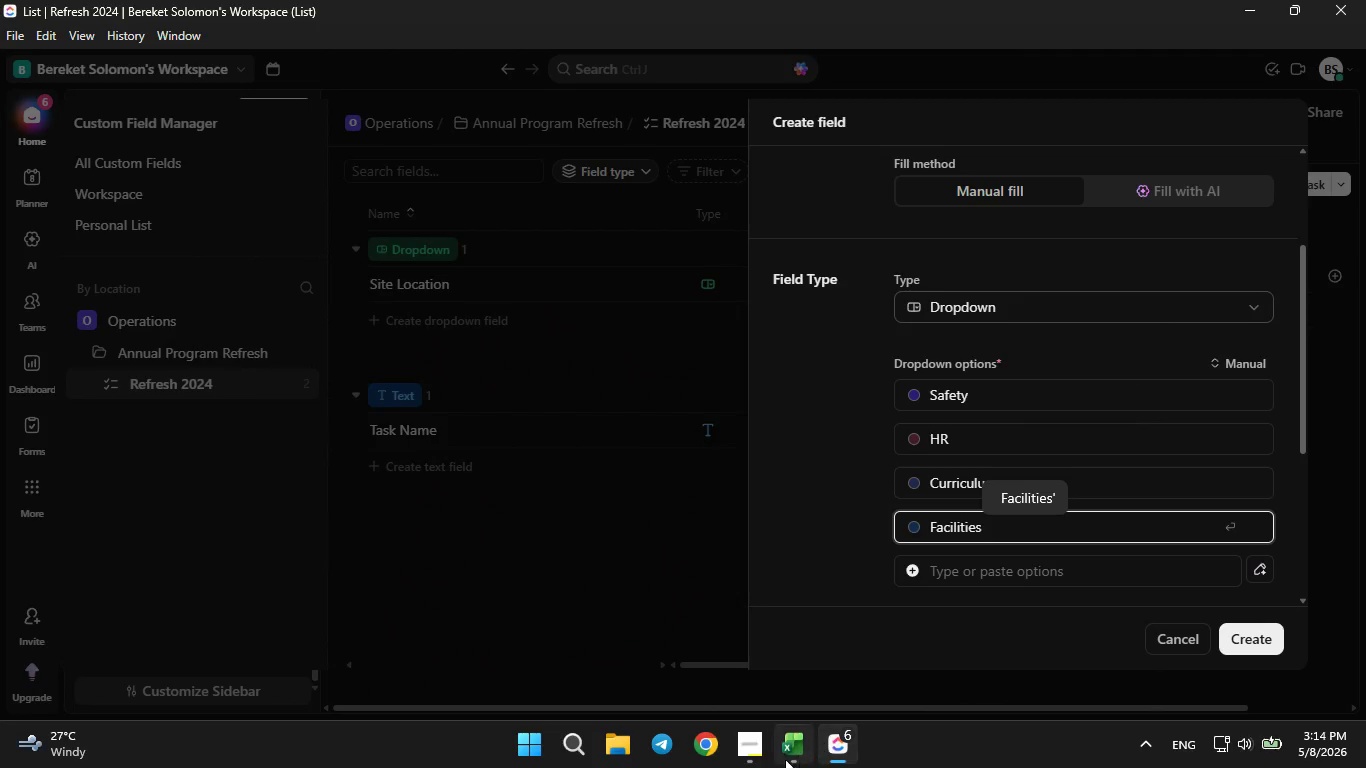 
left_click([780, 763])
 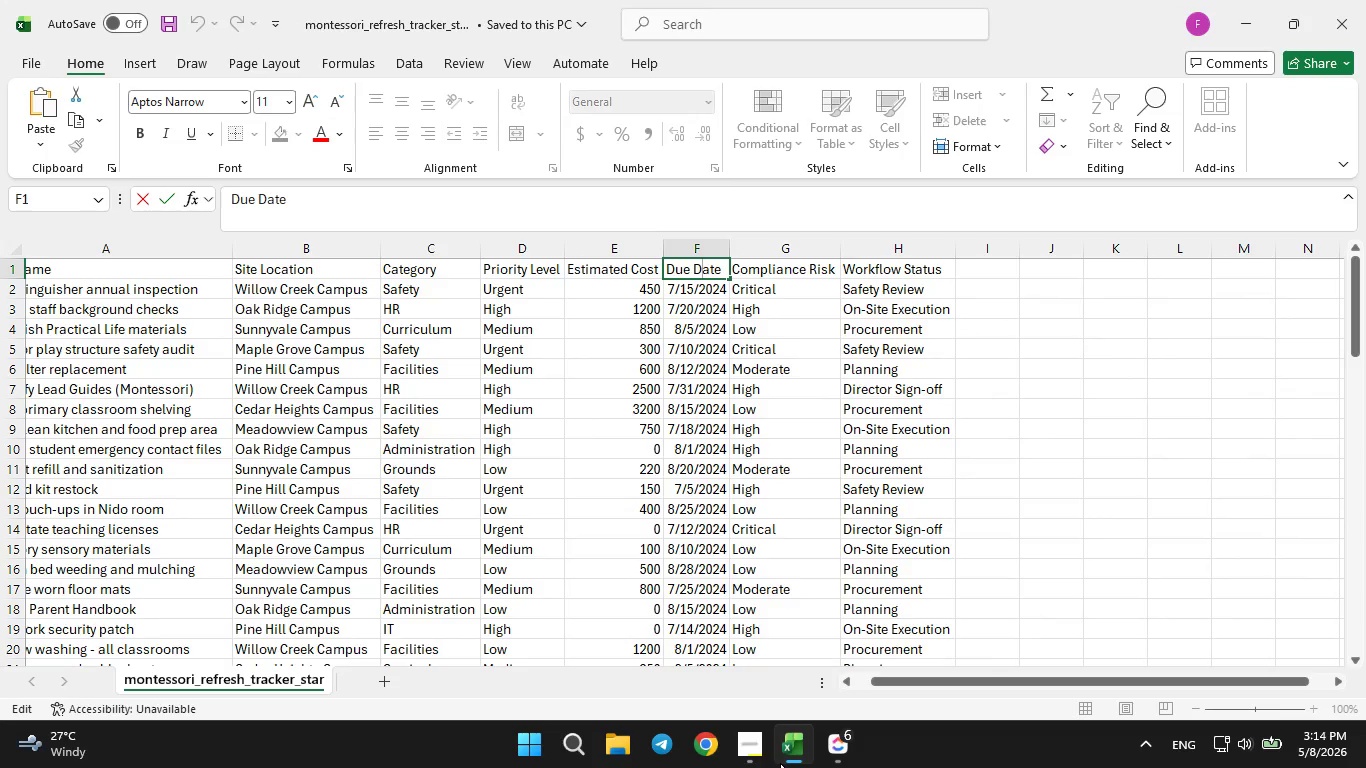 
left_click([780, 763])
 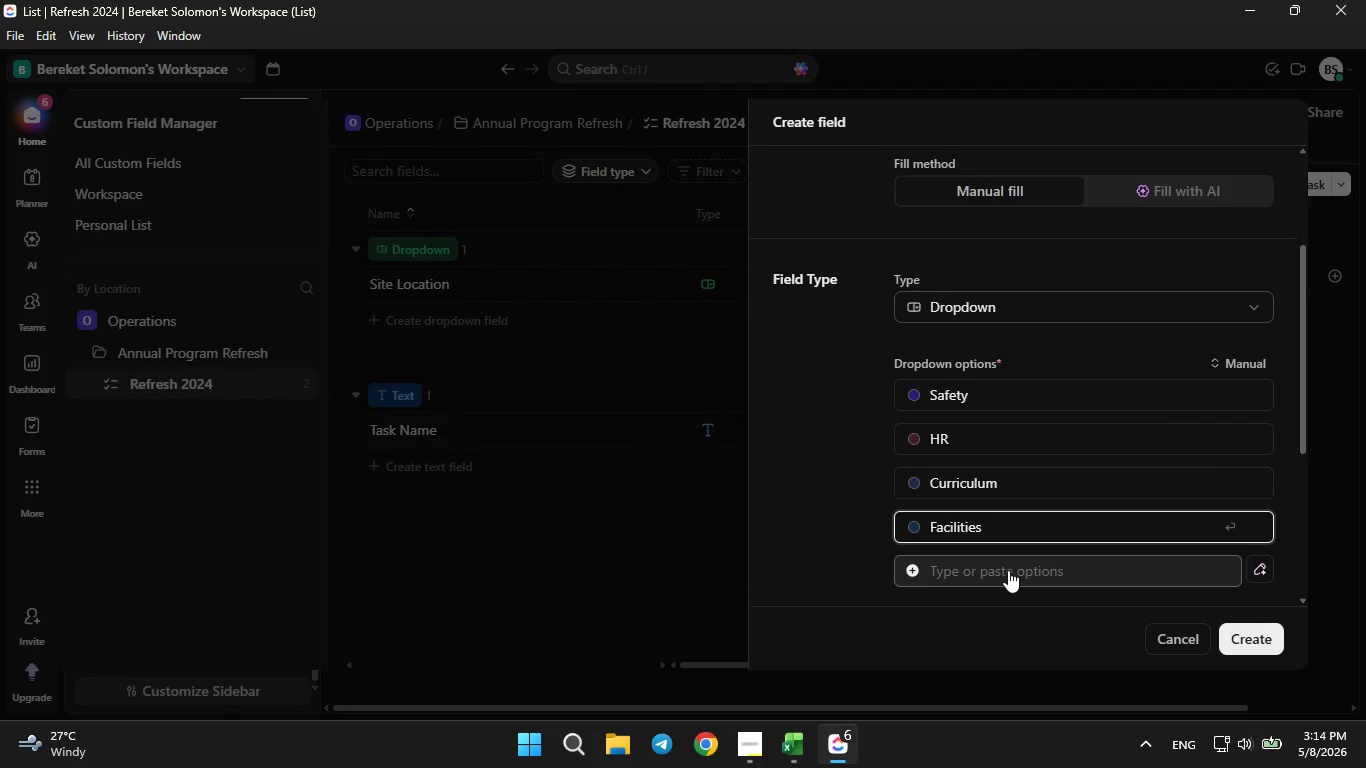 
left_click([1008, 570])
 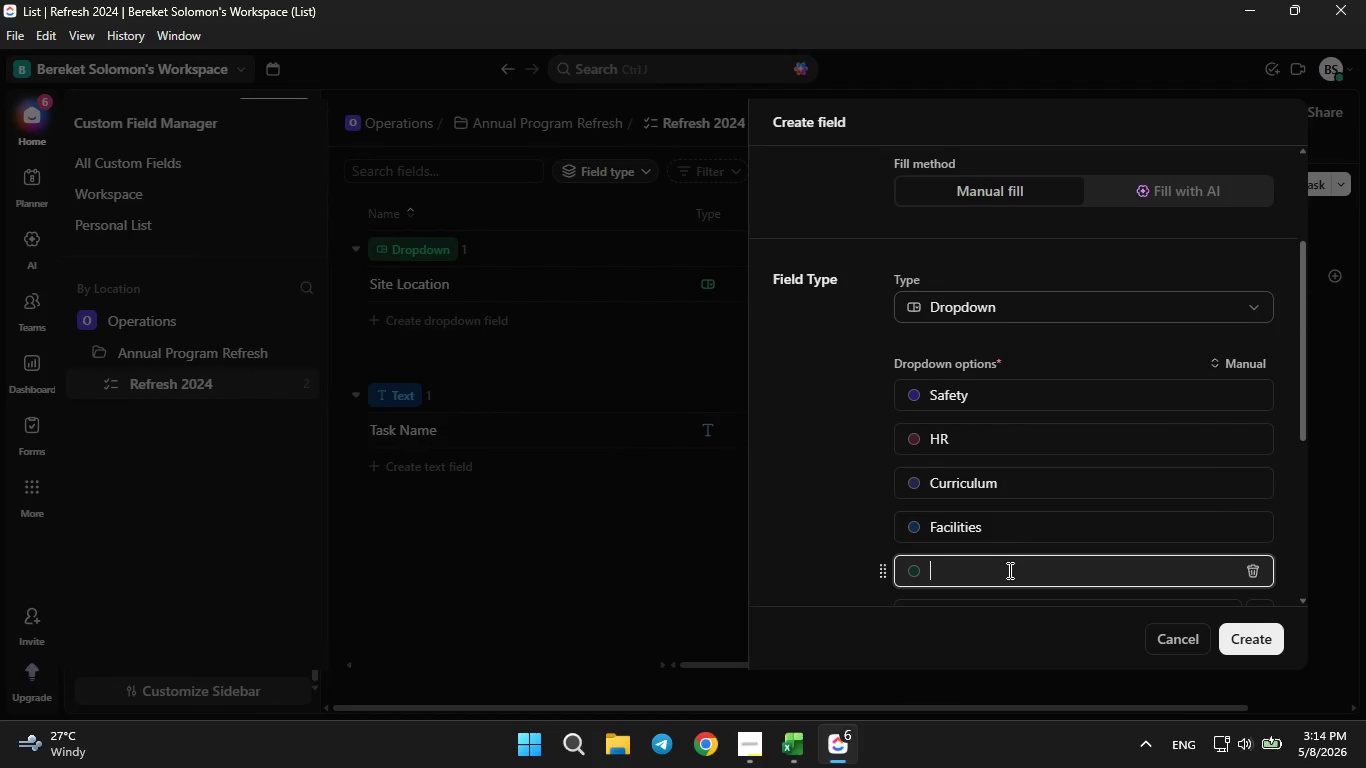 
type(Administ)
 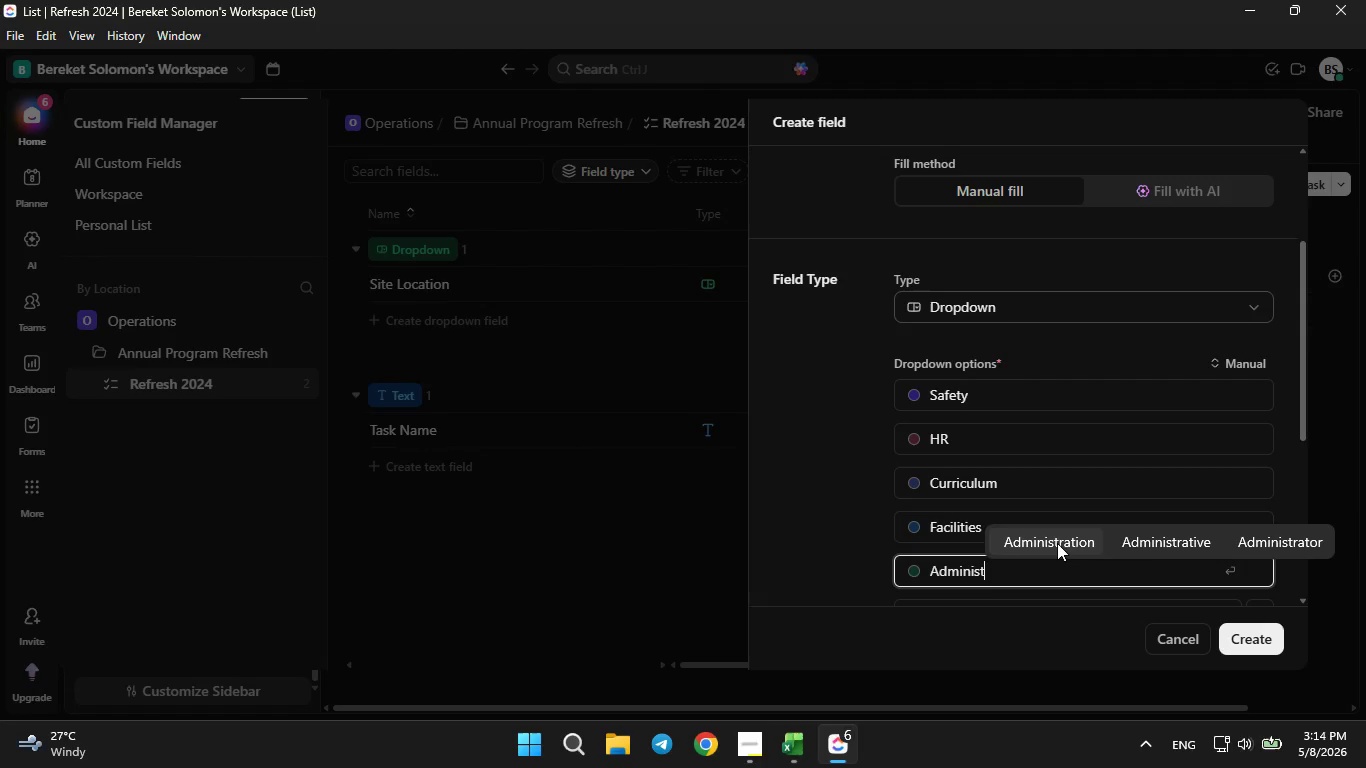 
left_click([1058, 541])
 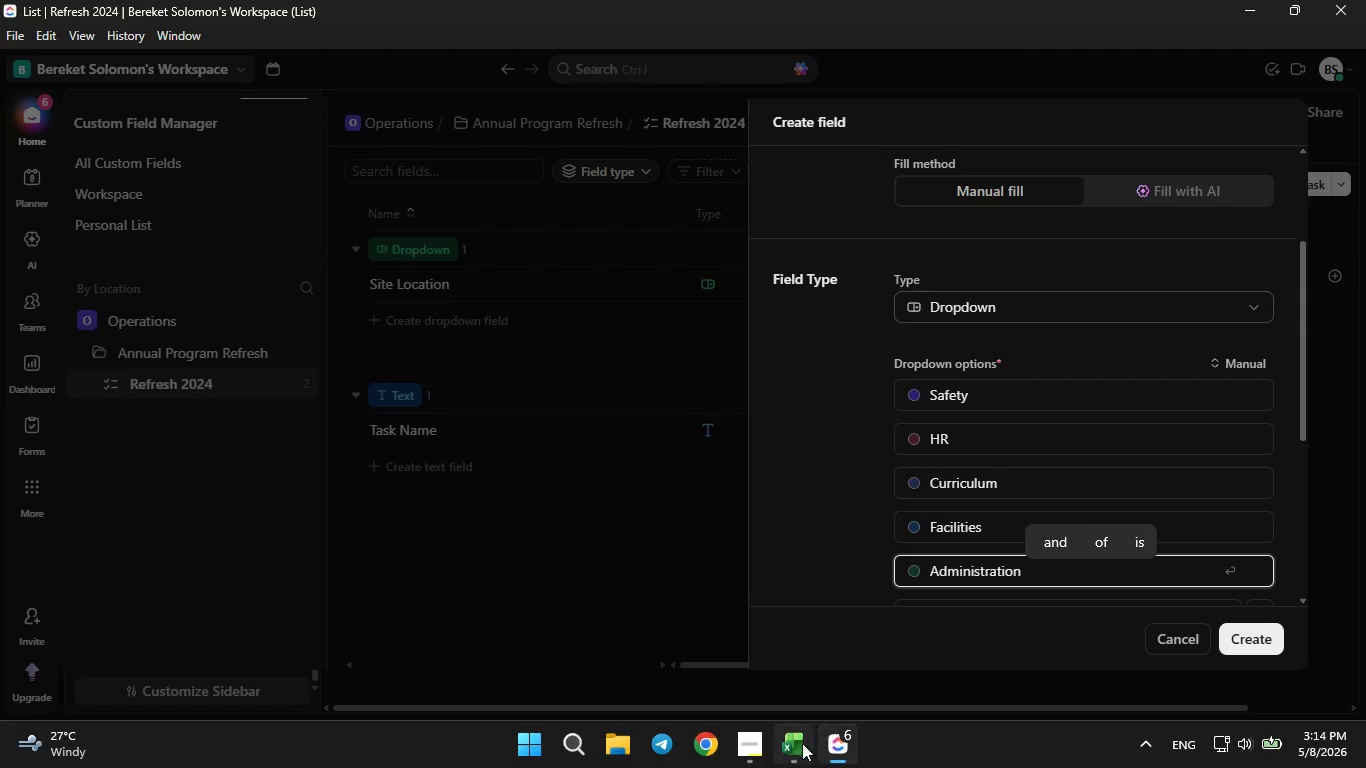 
left_click([796, 751])
 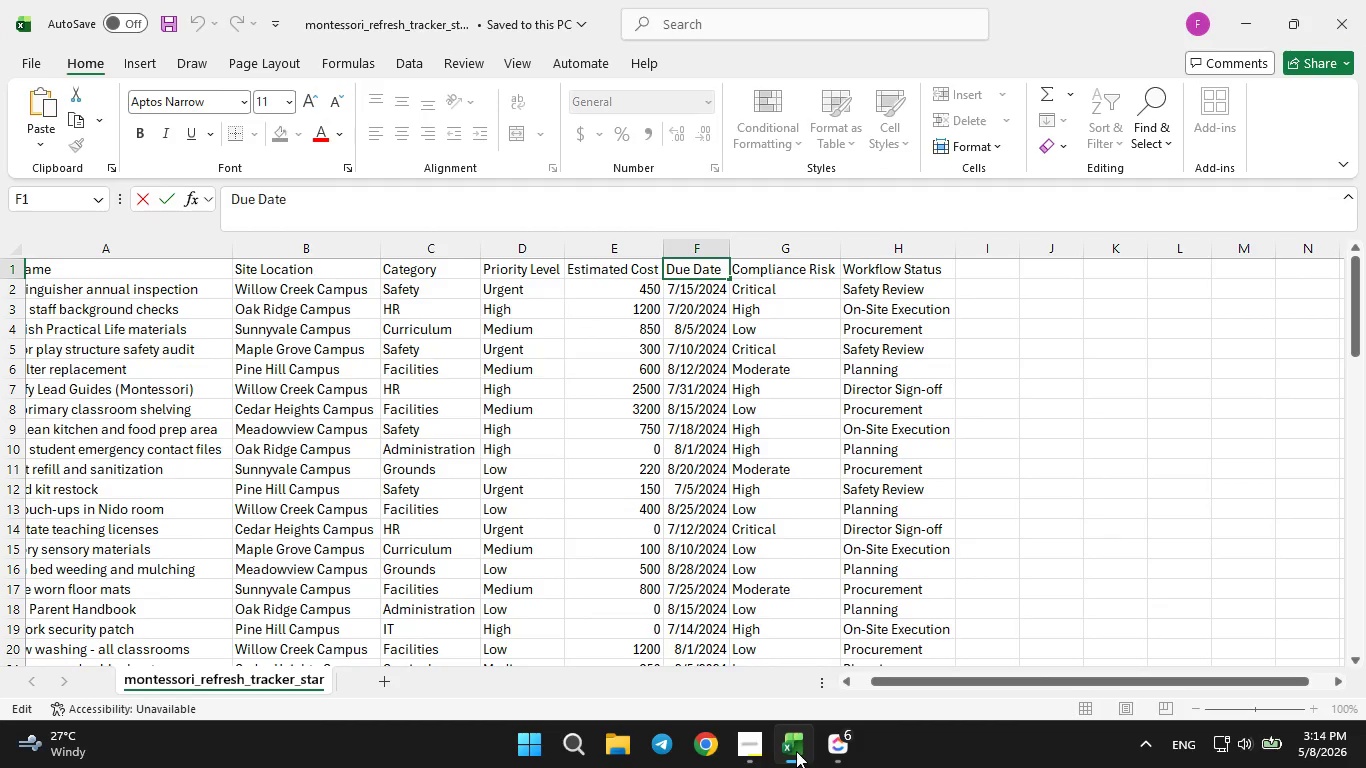 
left_click([796, 751])
 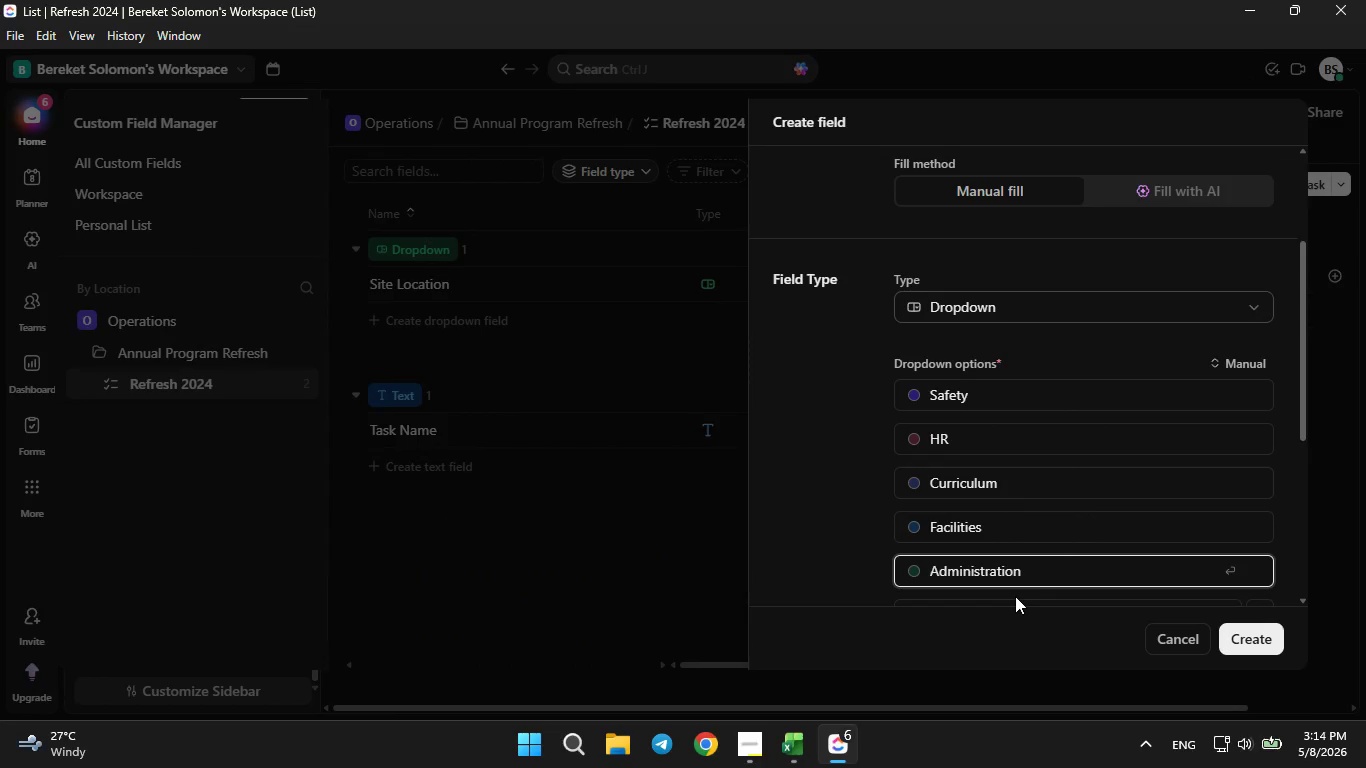 
scroll: coordinate [1015, 596], scroll_direction: down, amount: 1.0
 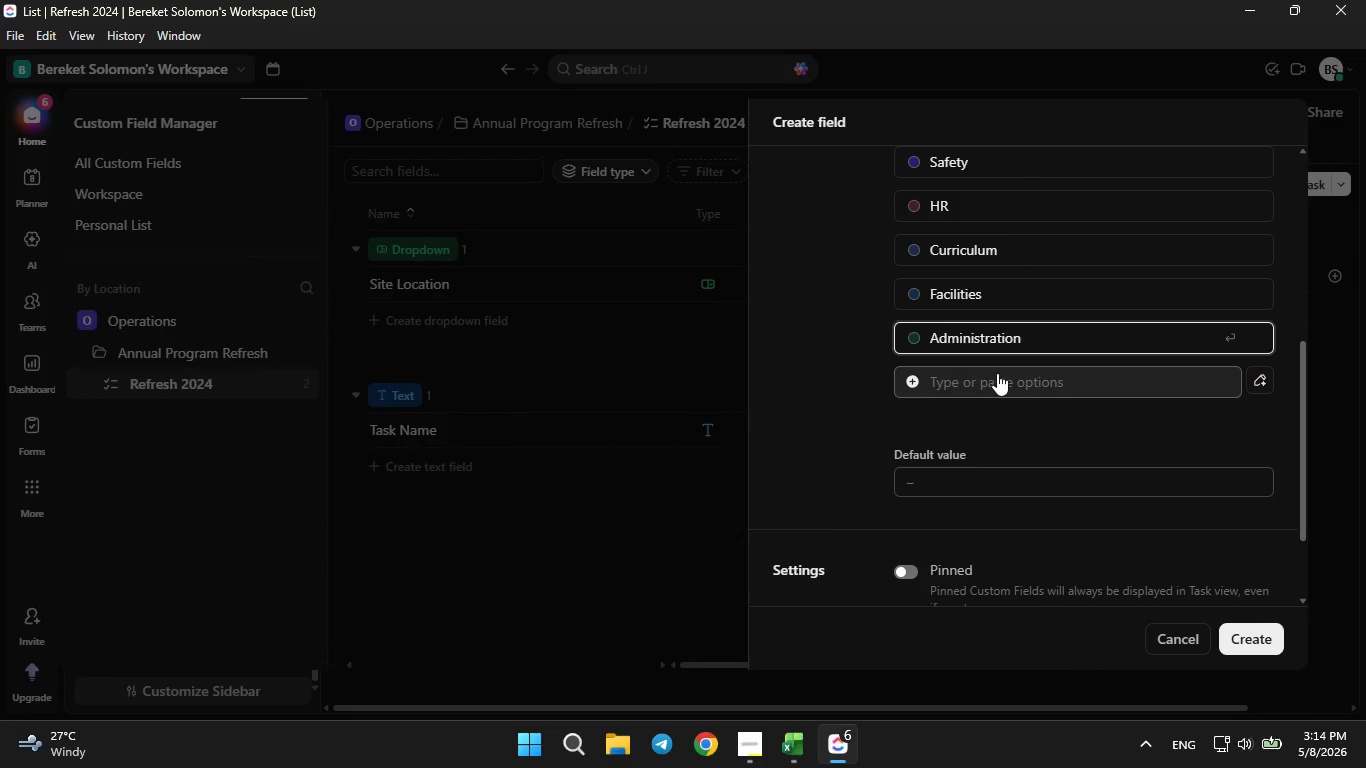 
left_click([997, 373])
 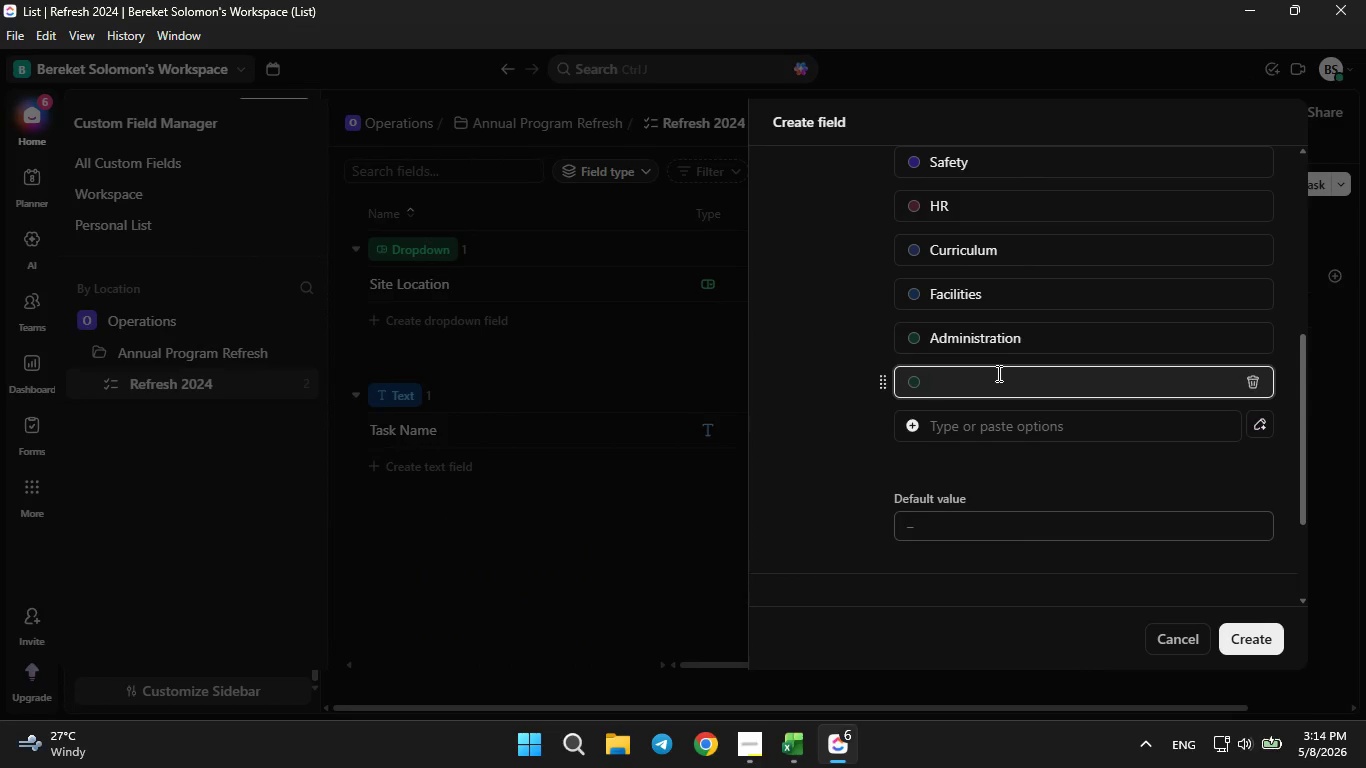 
type(Grounds)
 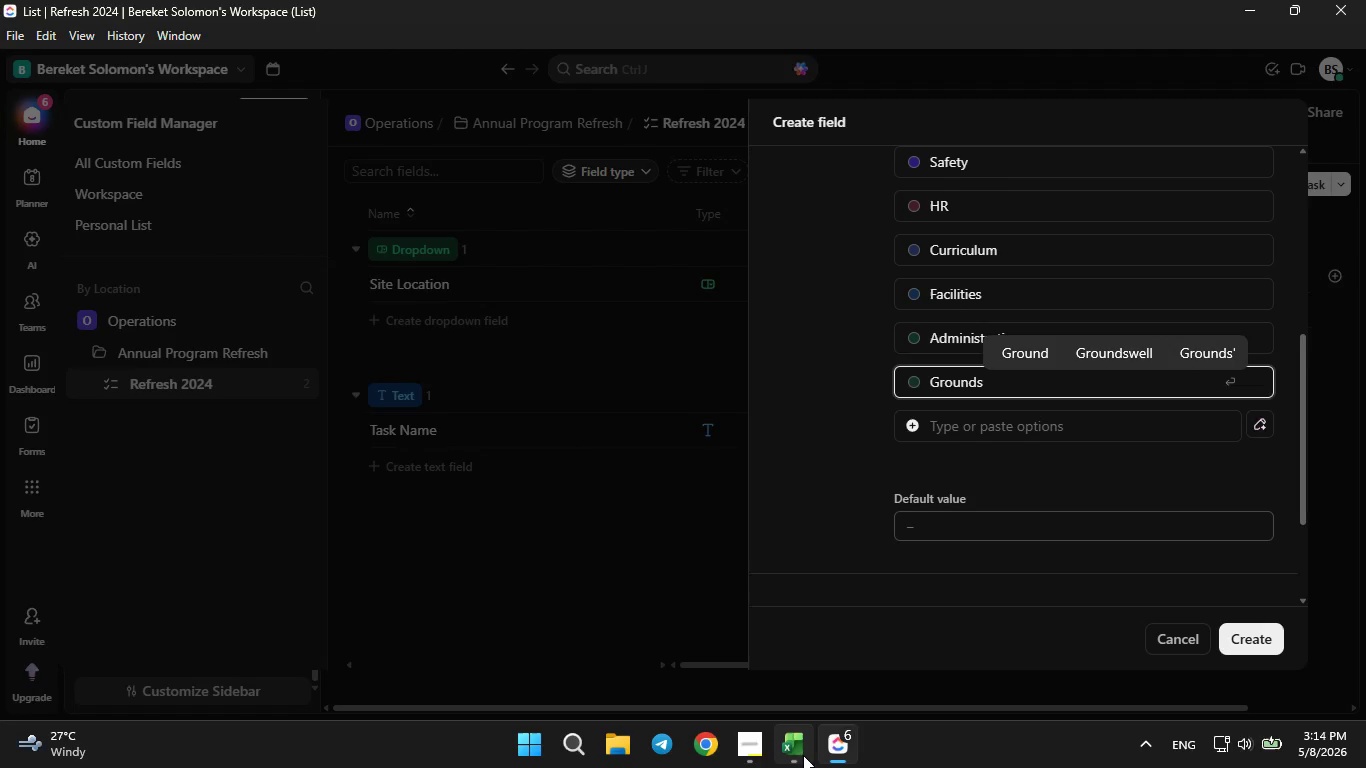 
left_click([801, 760])
 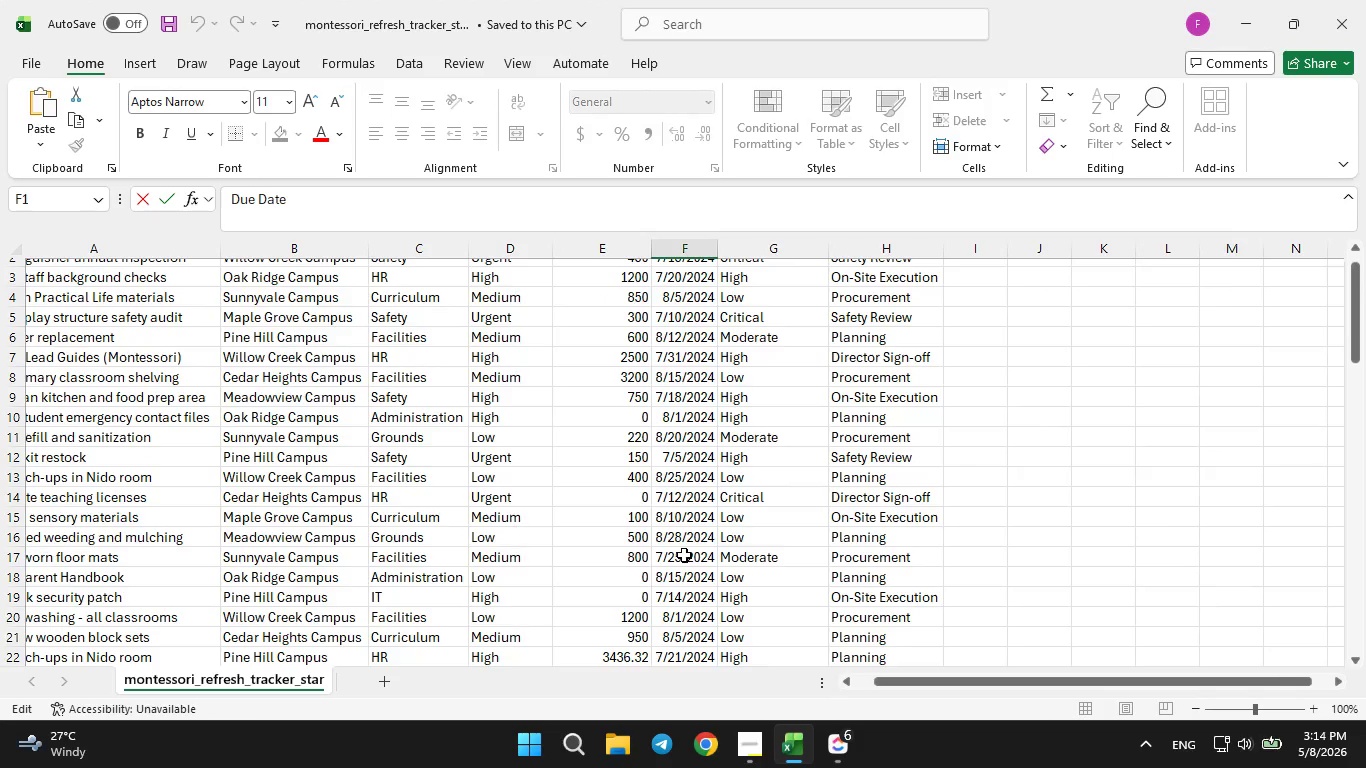 
wait(5.84)
 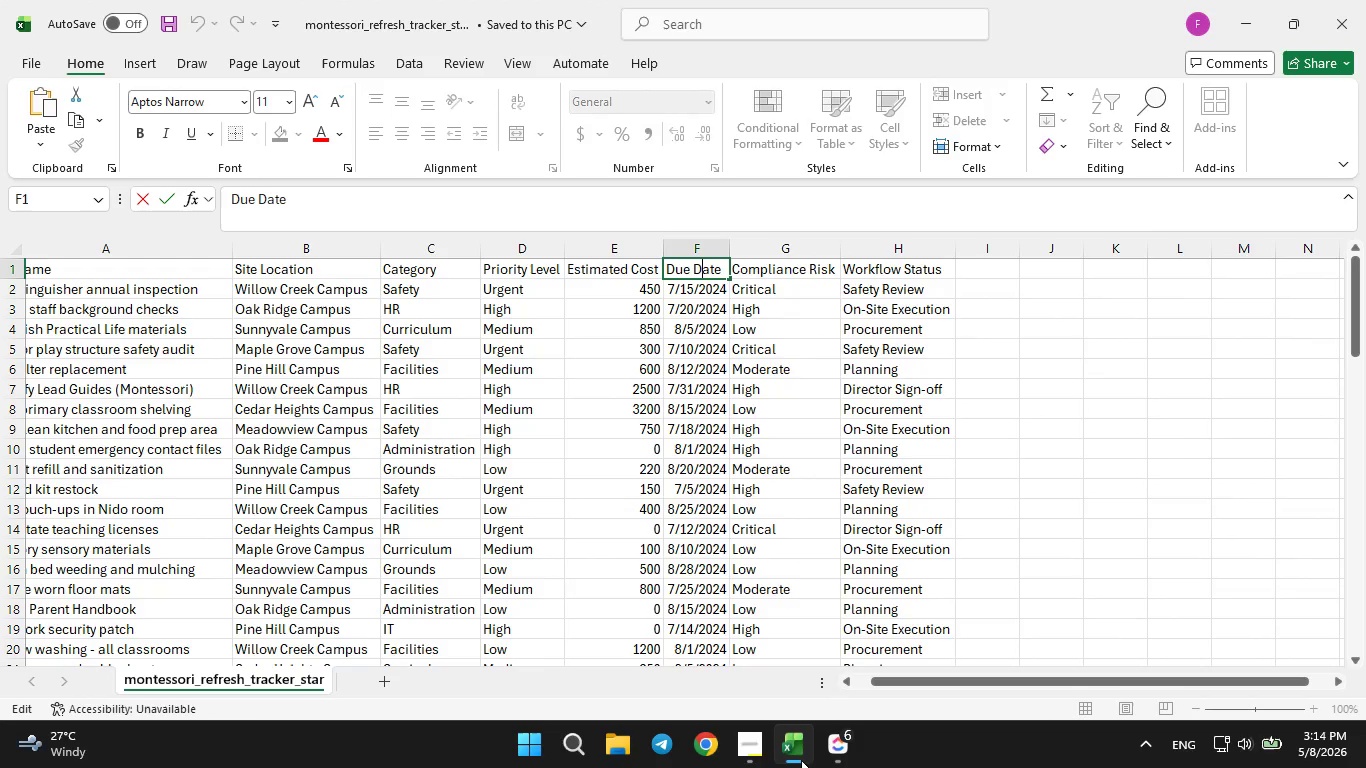 
left_click([829, 745])
 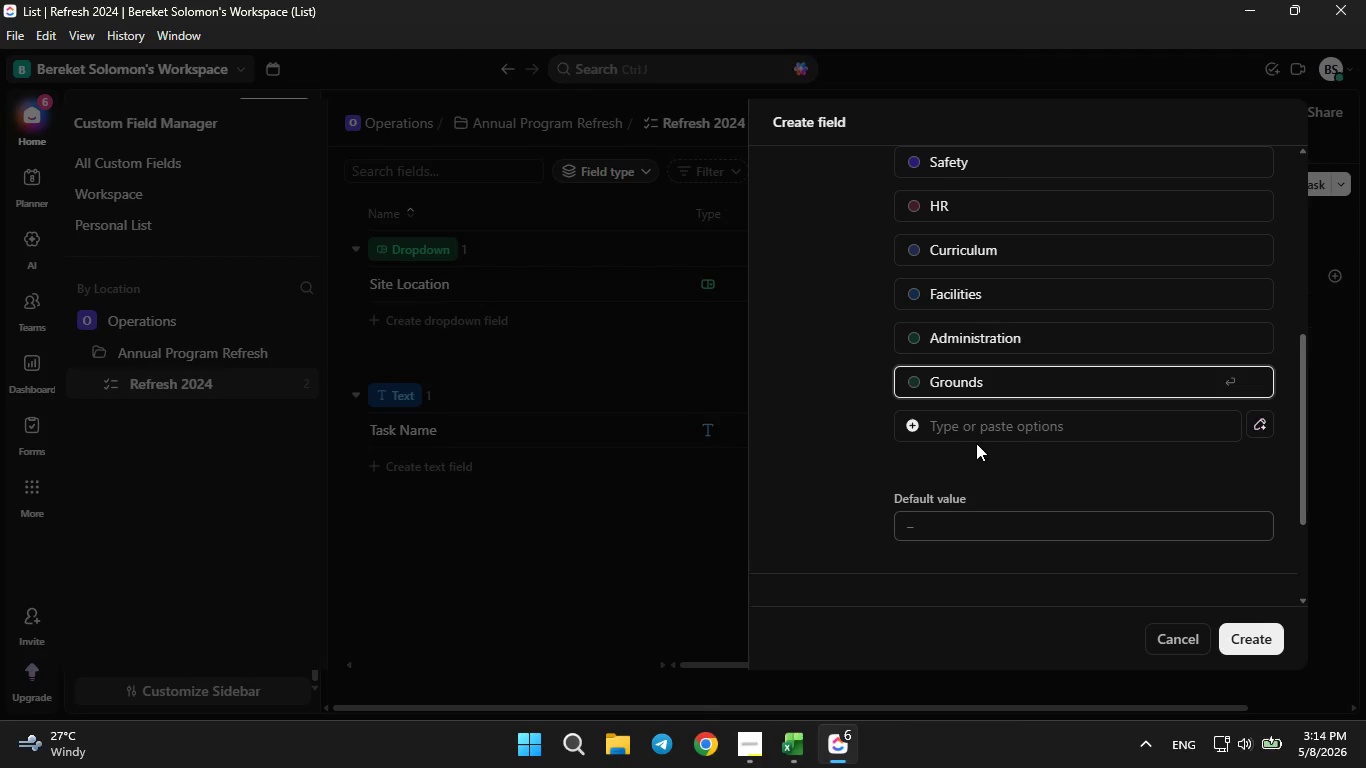 
left_click([974, 442])
 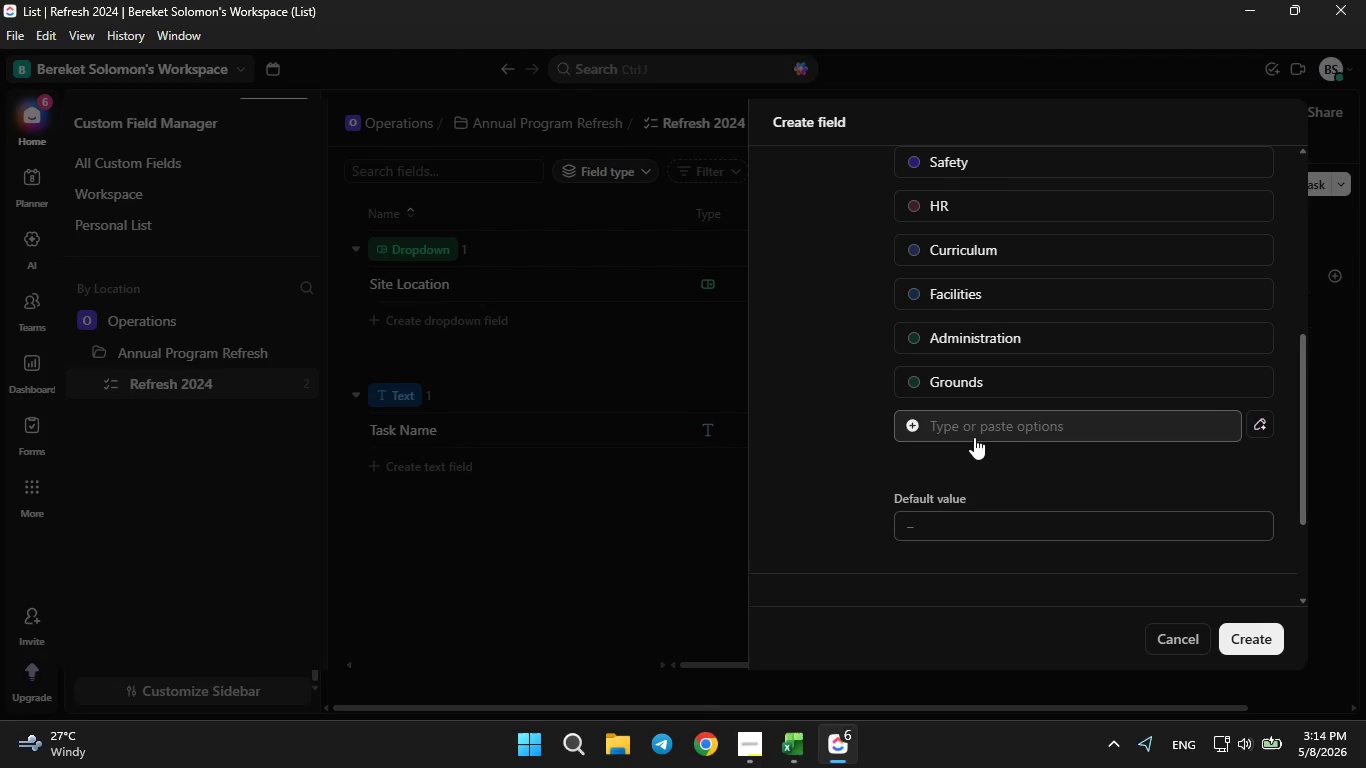 
left_click([974, 437])
 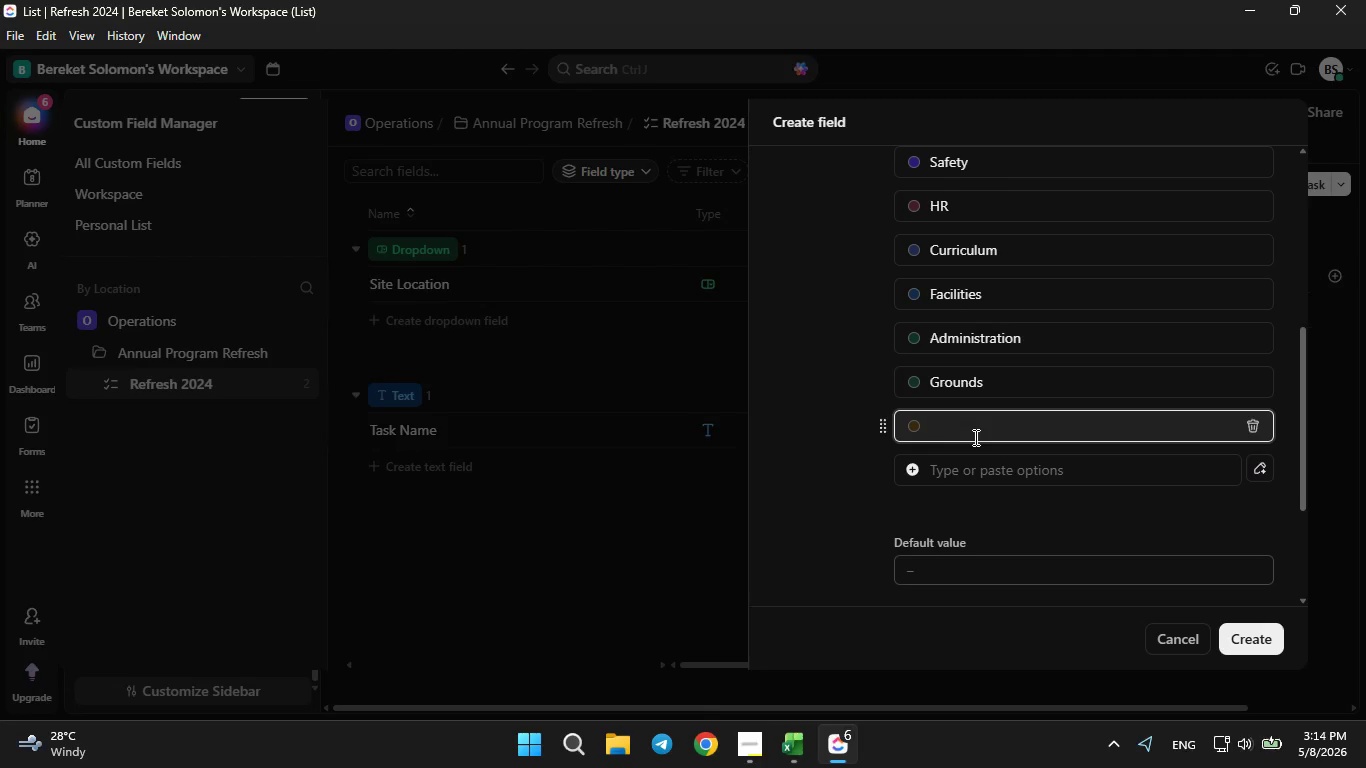 
type(IT)
 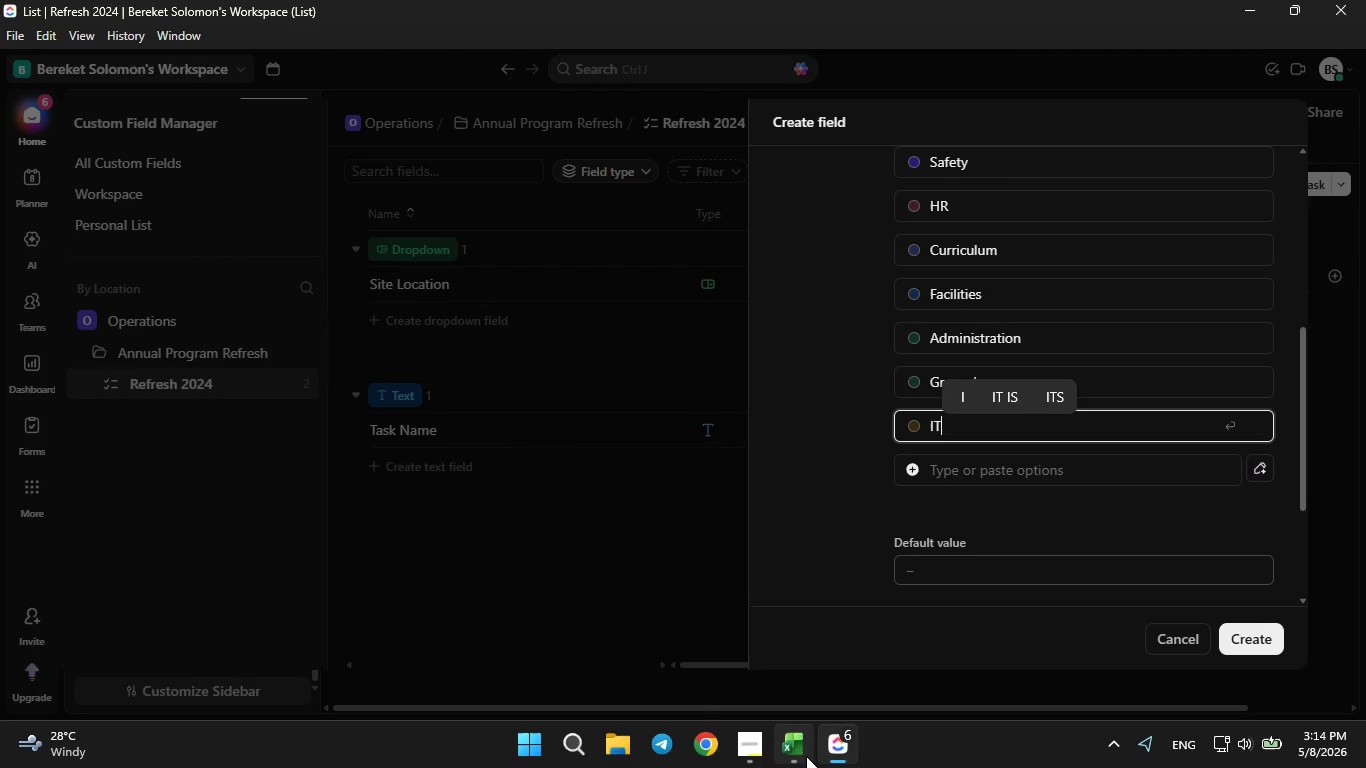 
left_click([806, 757])
 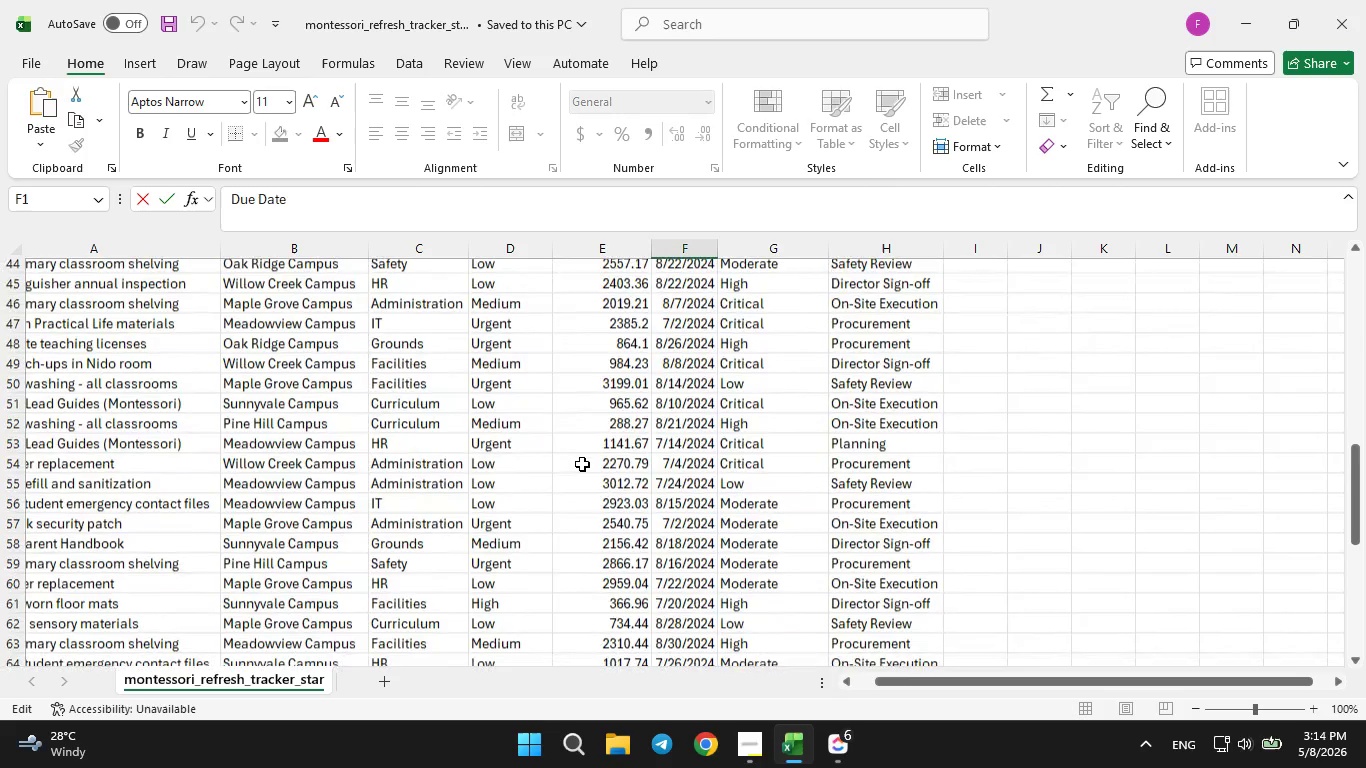 
wait(16.31)
 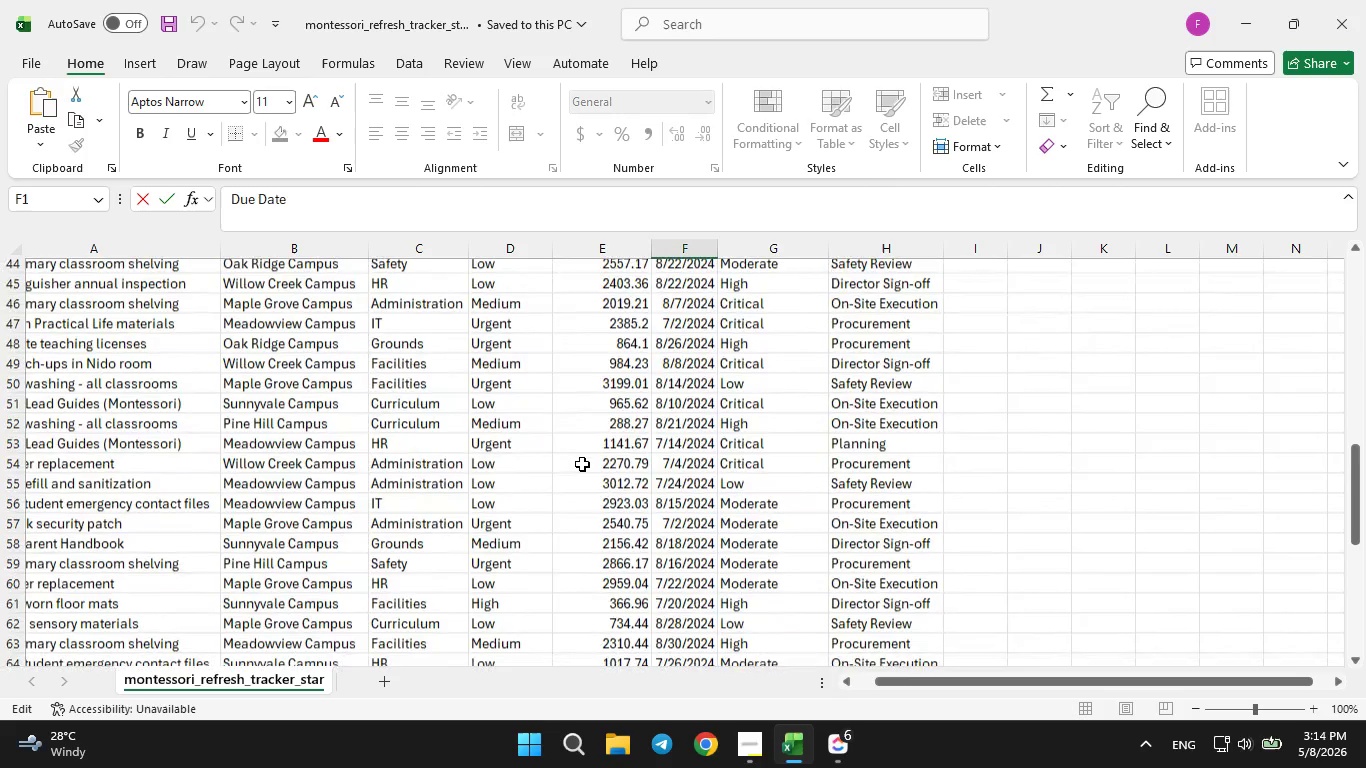 
left_click([828, 745])
 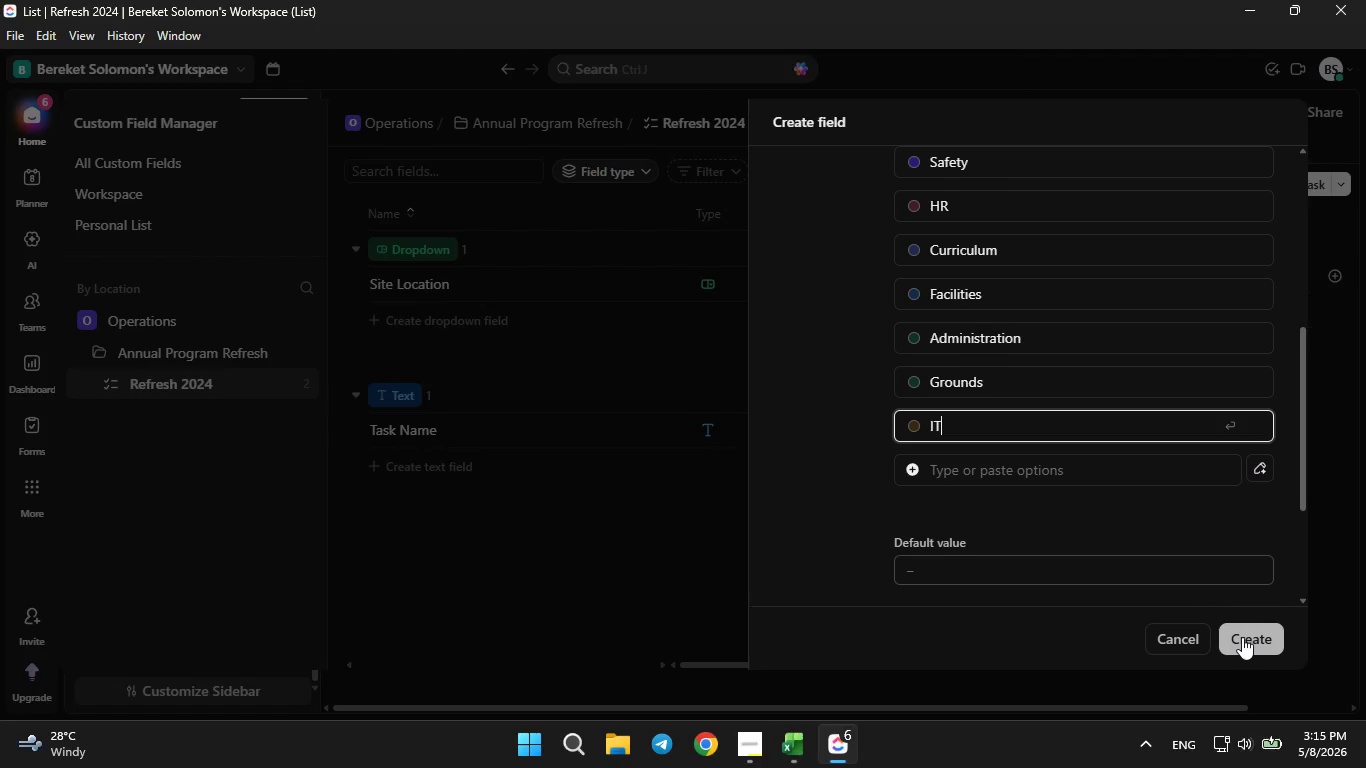 
left_click([1242, 637])
 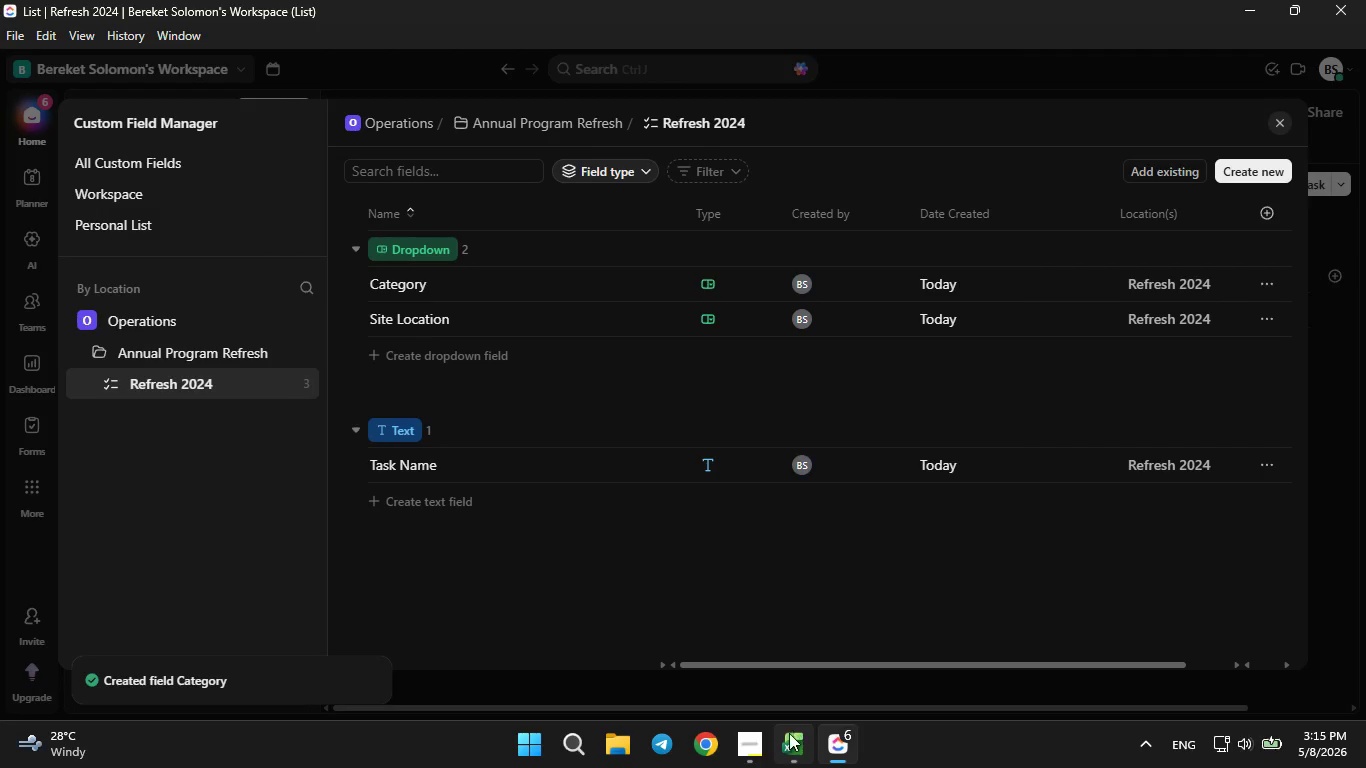 
left_click([785, 740])
 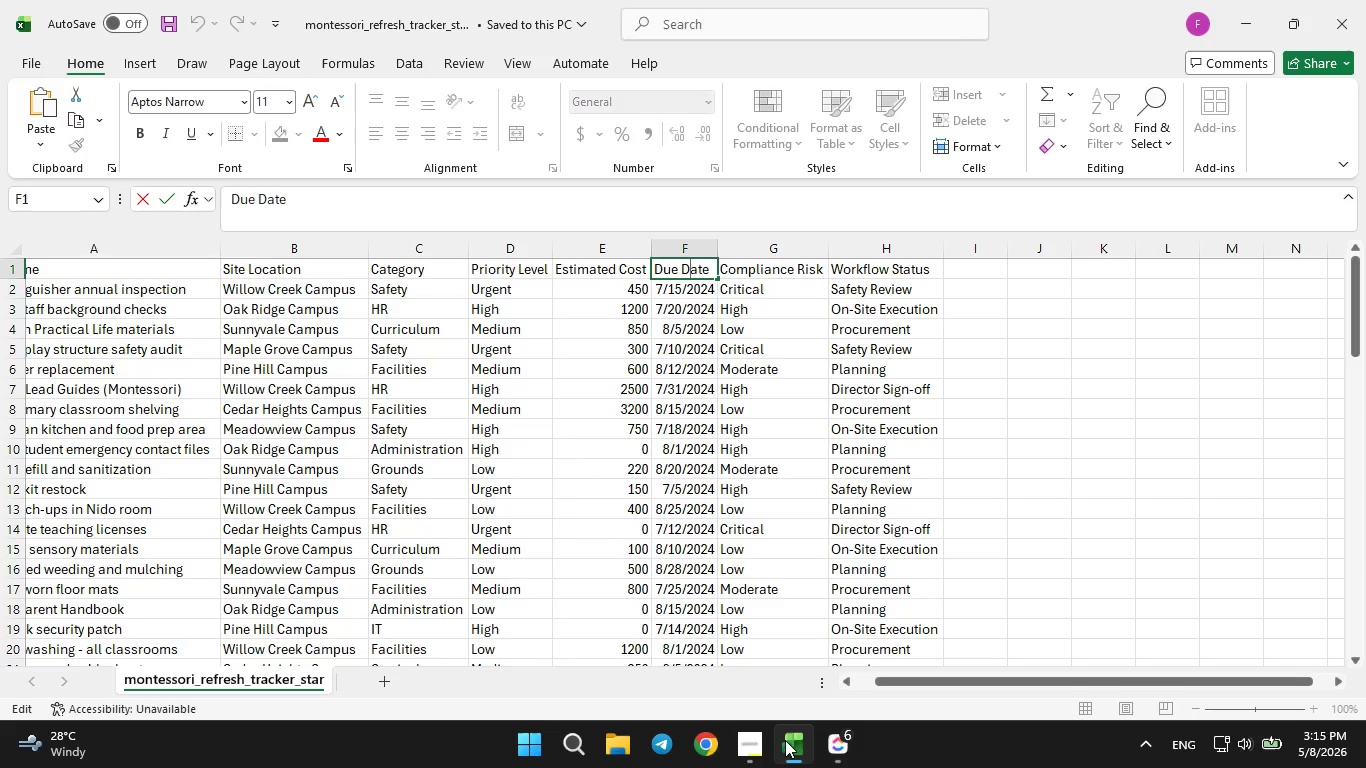 
left_click([785, 740])
 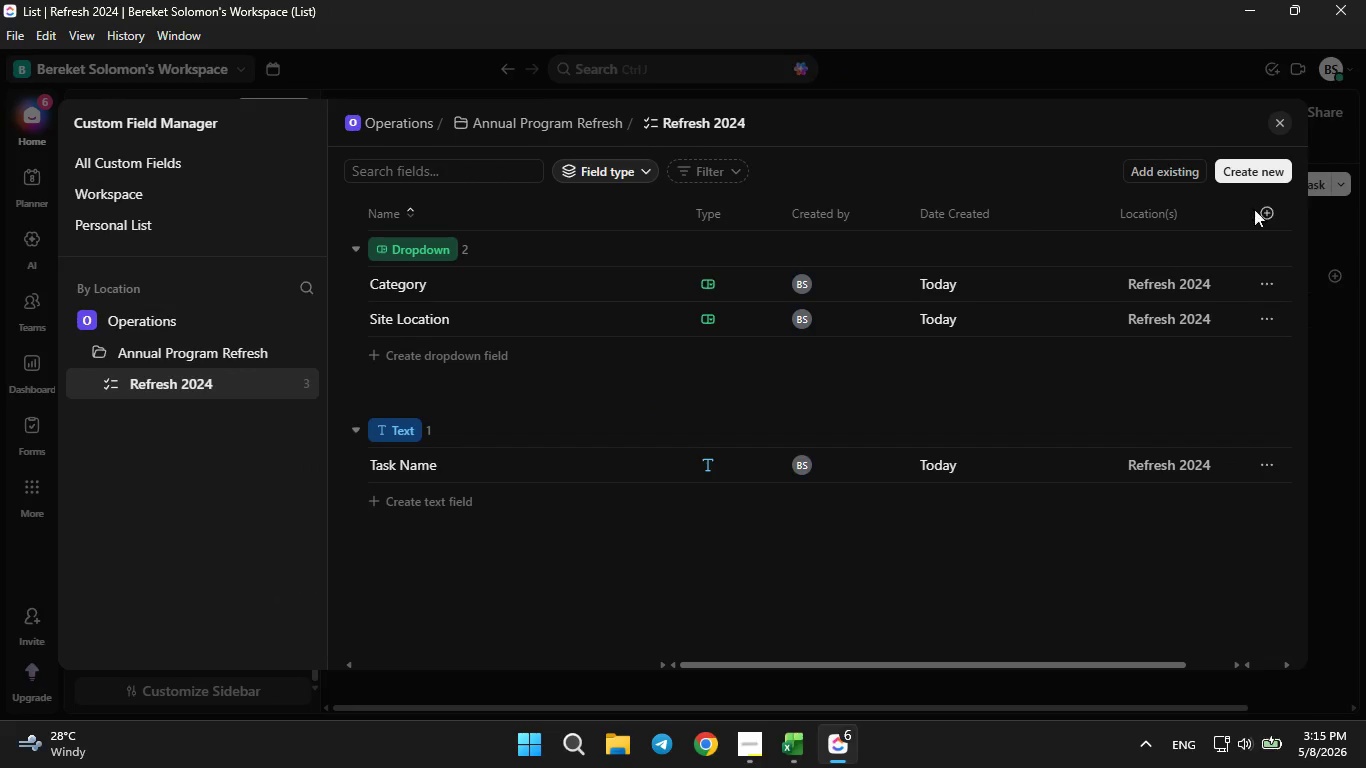 
left_click([1251, 177])
 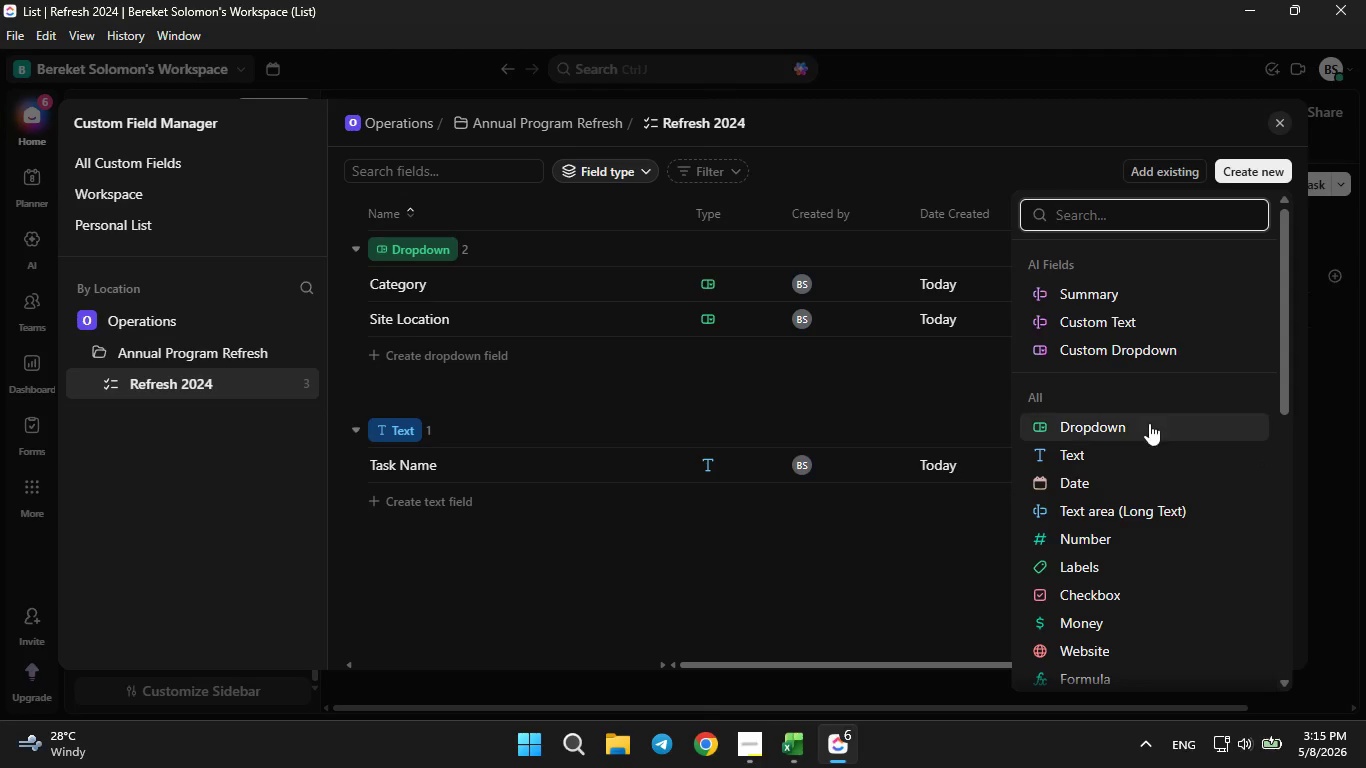 
left_click([1145, 426])
 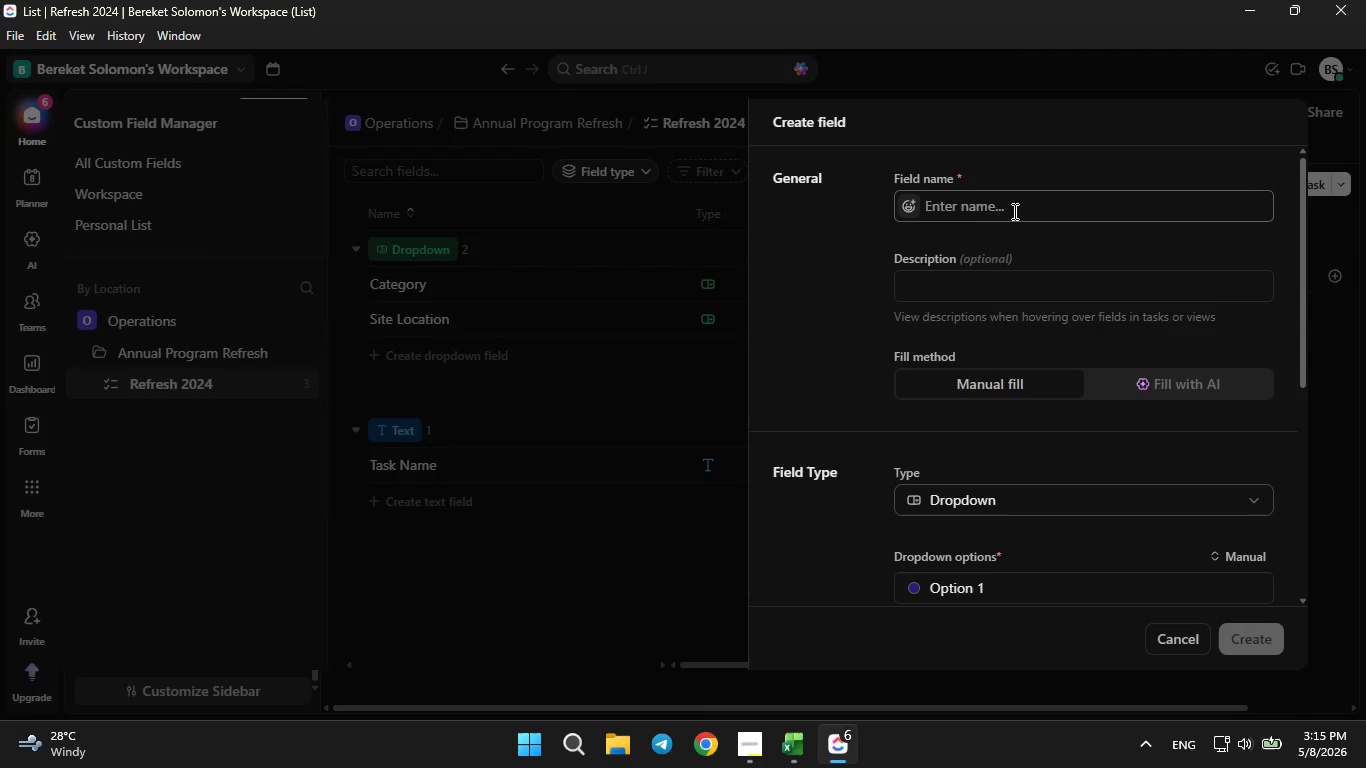 
left_click([1009, 206])
 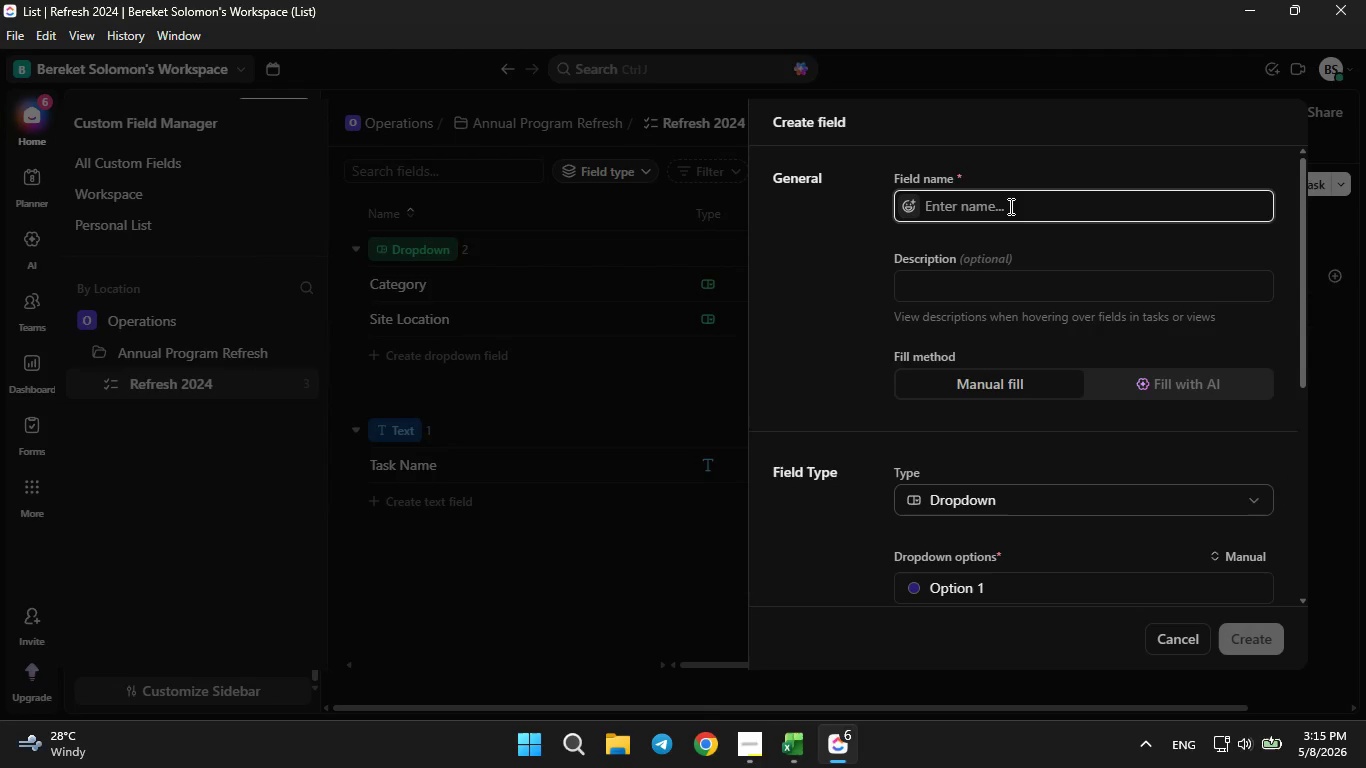 
type(Priority Level)
 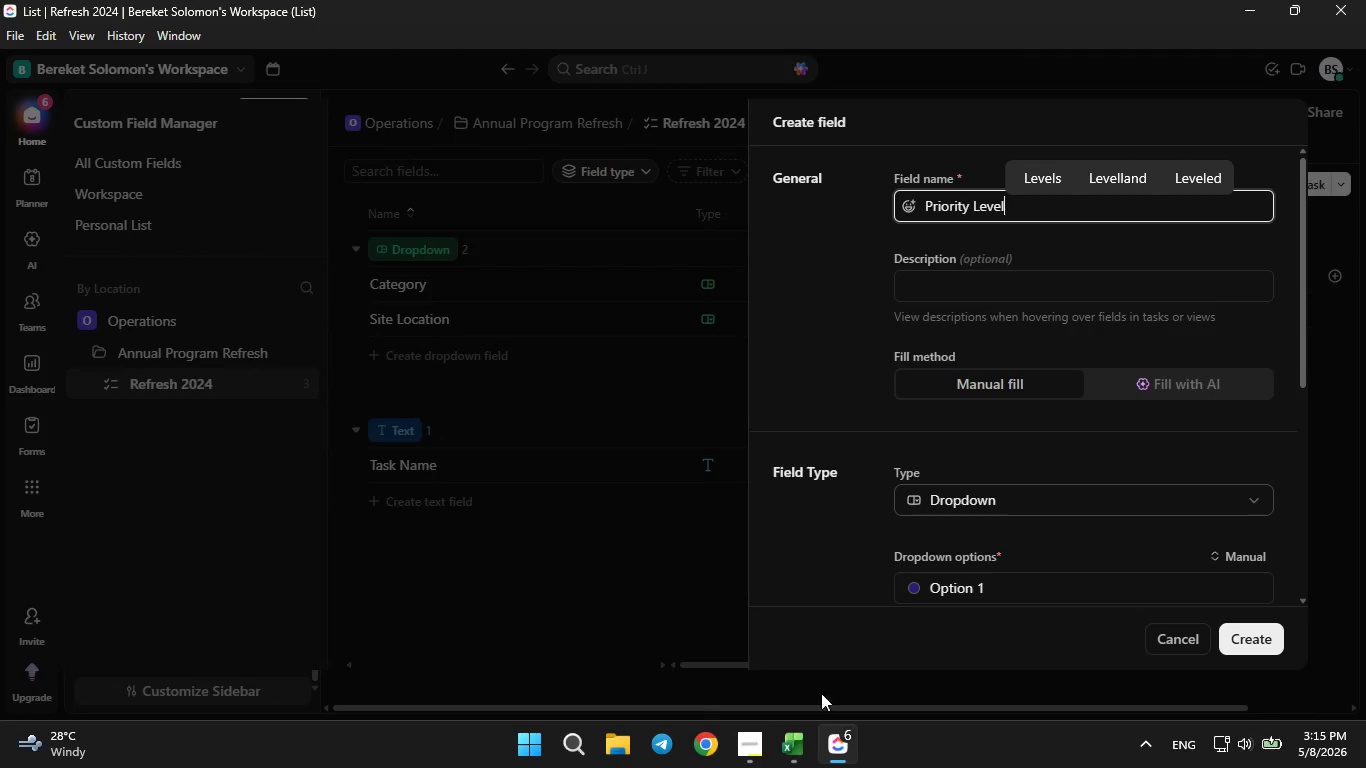 
left_click([802, 732])
 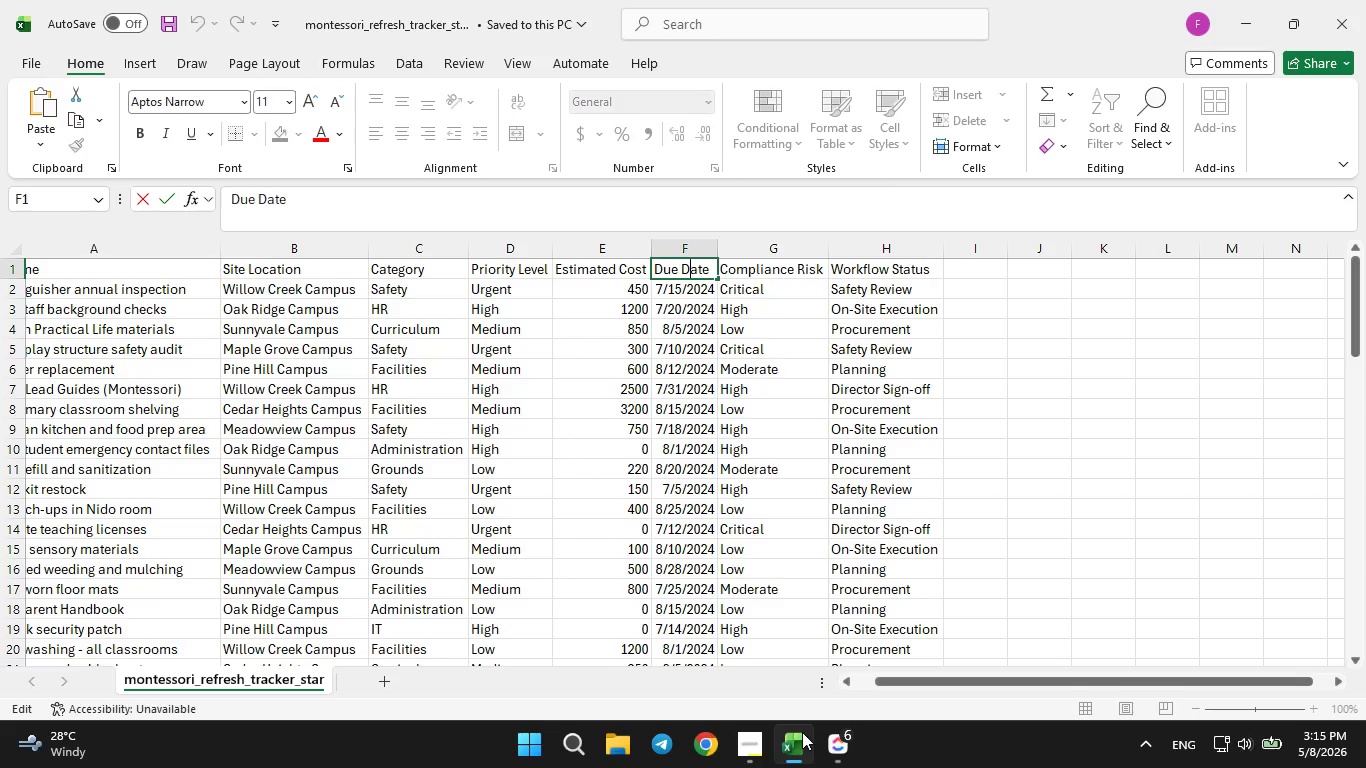 
left_click([802, 732])
 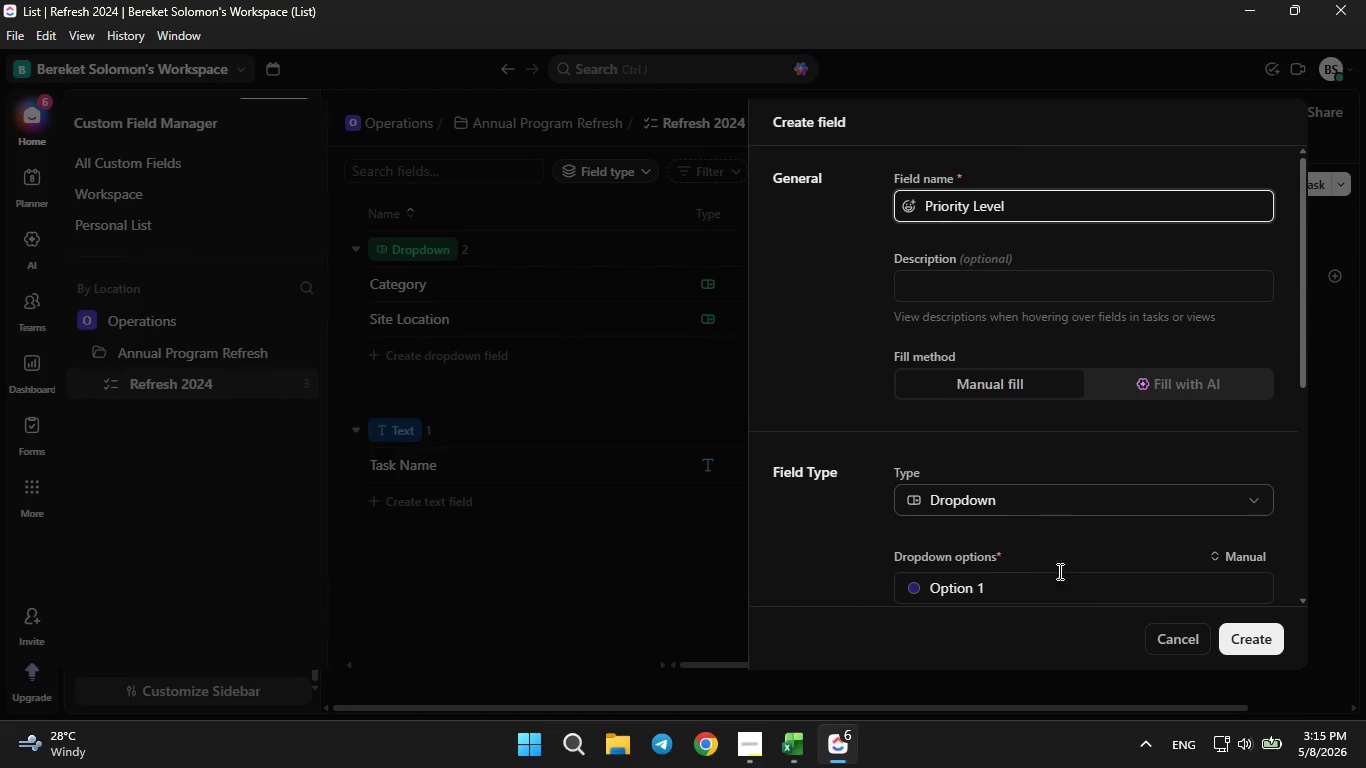 
left_click([1056, 578])
 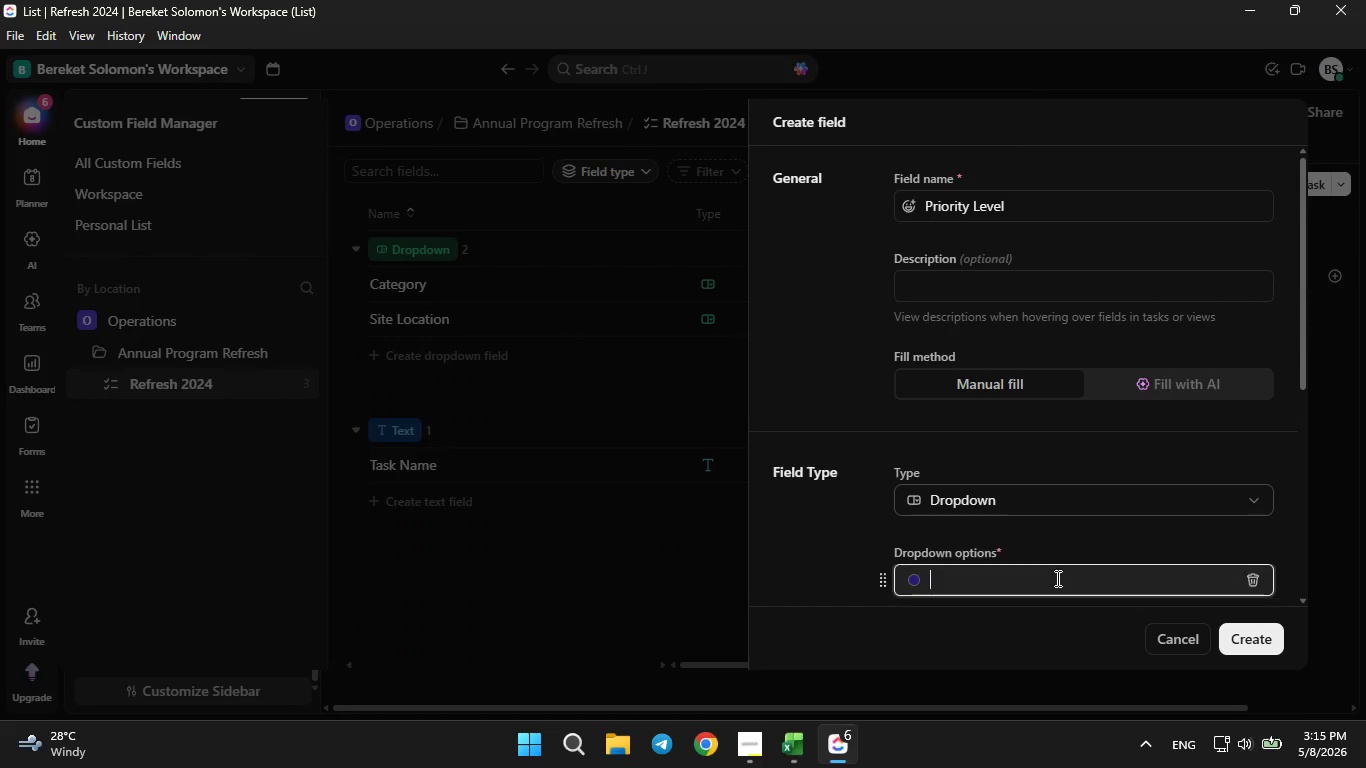 
key(Backspace)
type(Urgent)
 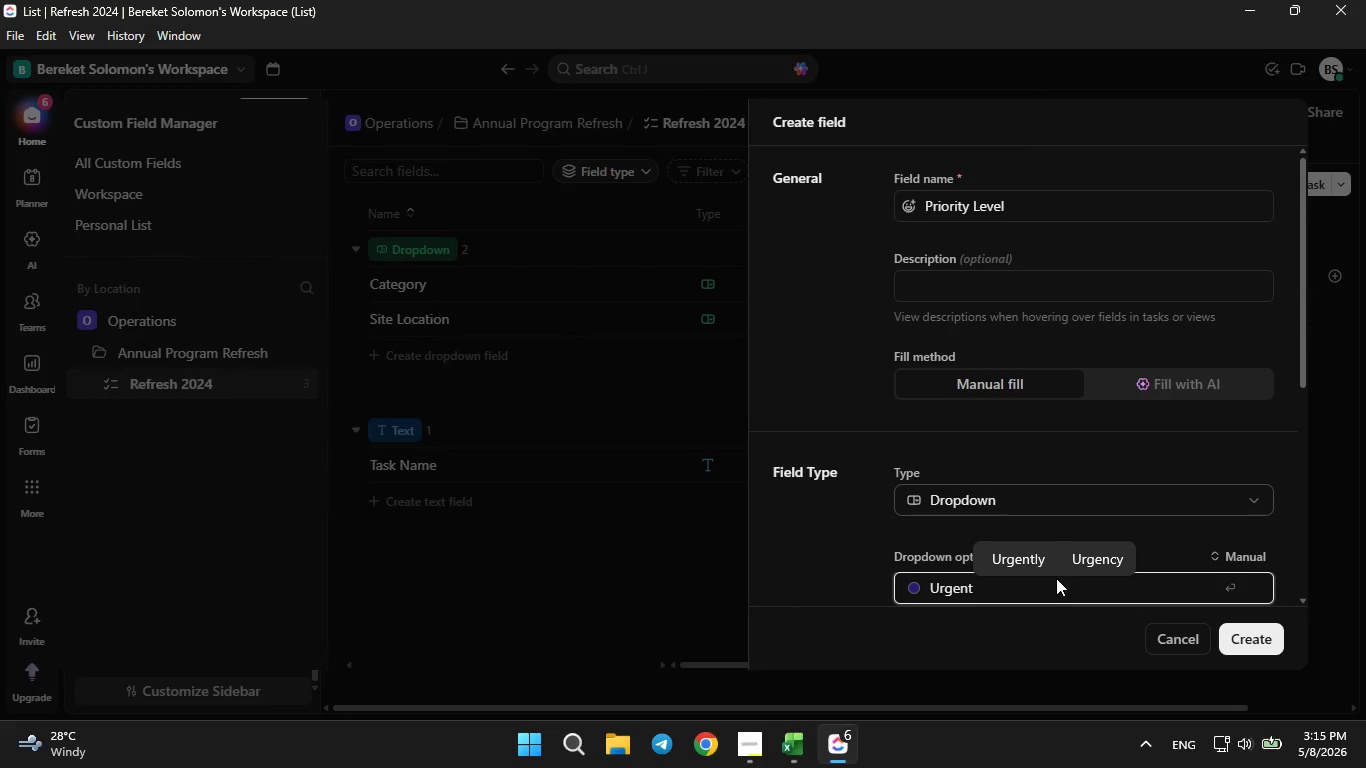 
scroll: coordinate [1206, 472], scroll_direction: down, amount: 6.0
 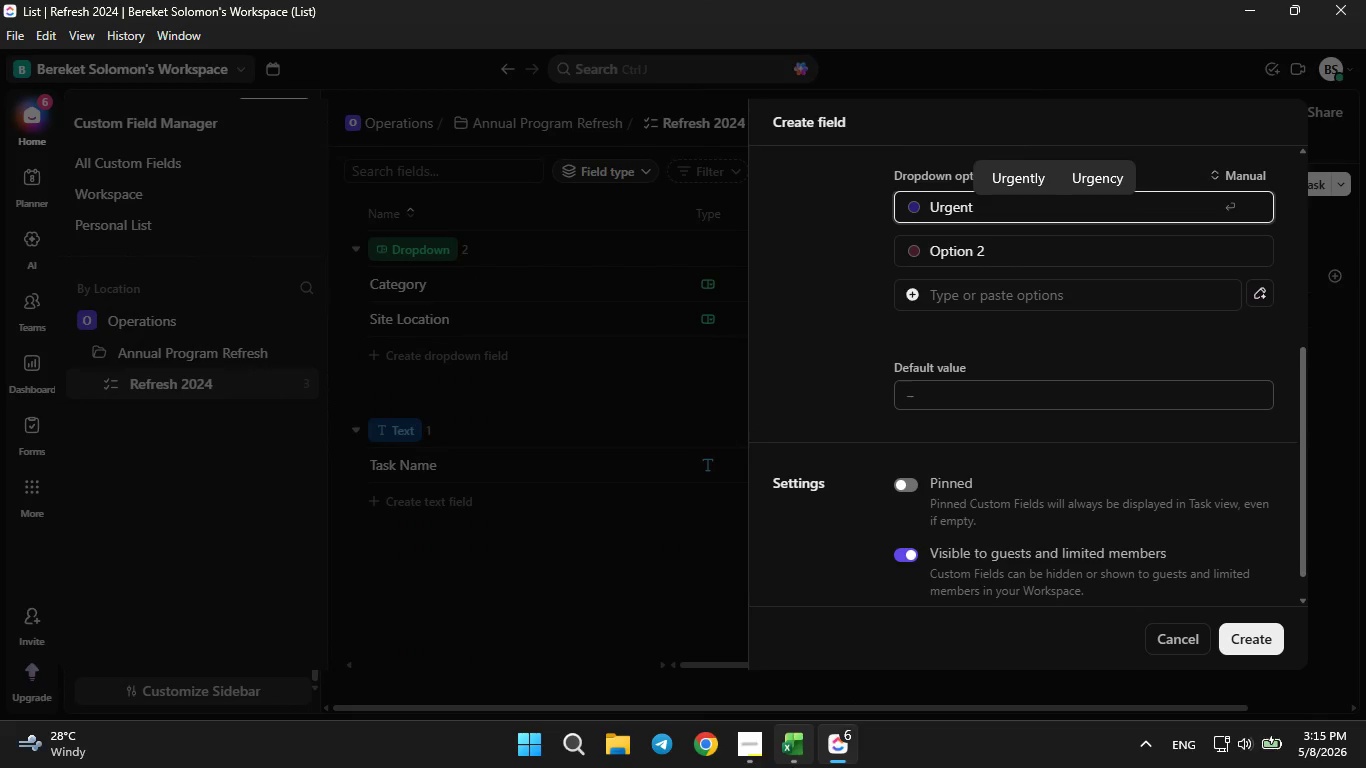 
left_click([791, 767])
 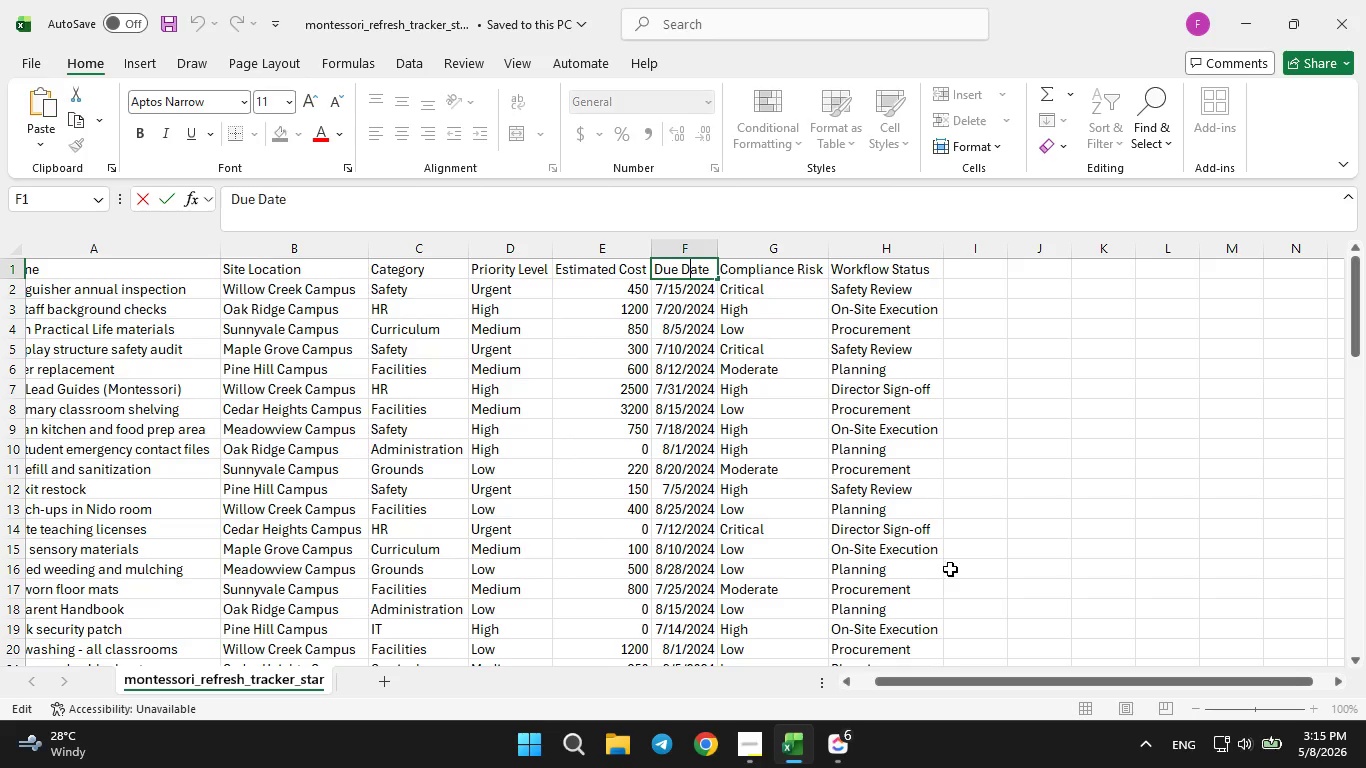 
left_click([837, 755])
 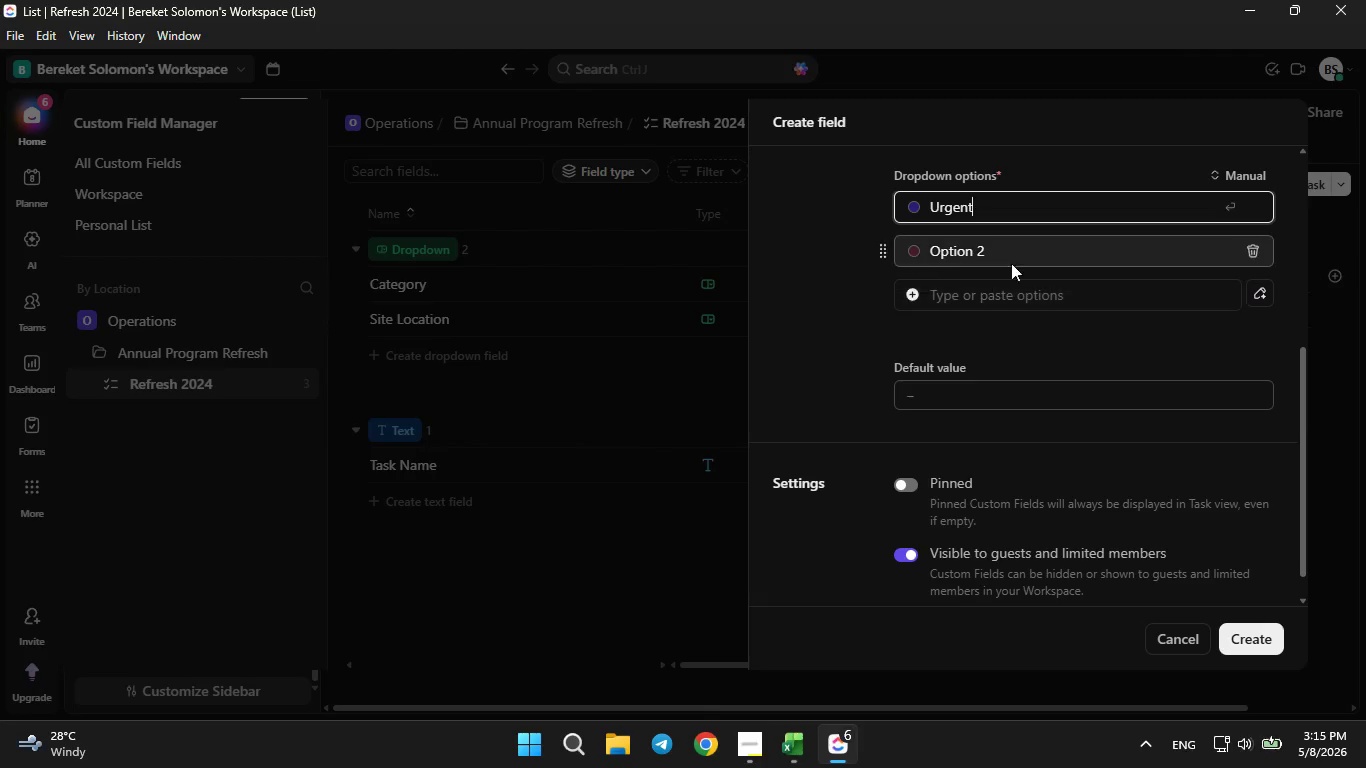 
left_click([1019, 260])
 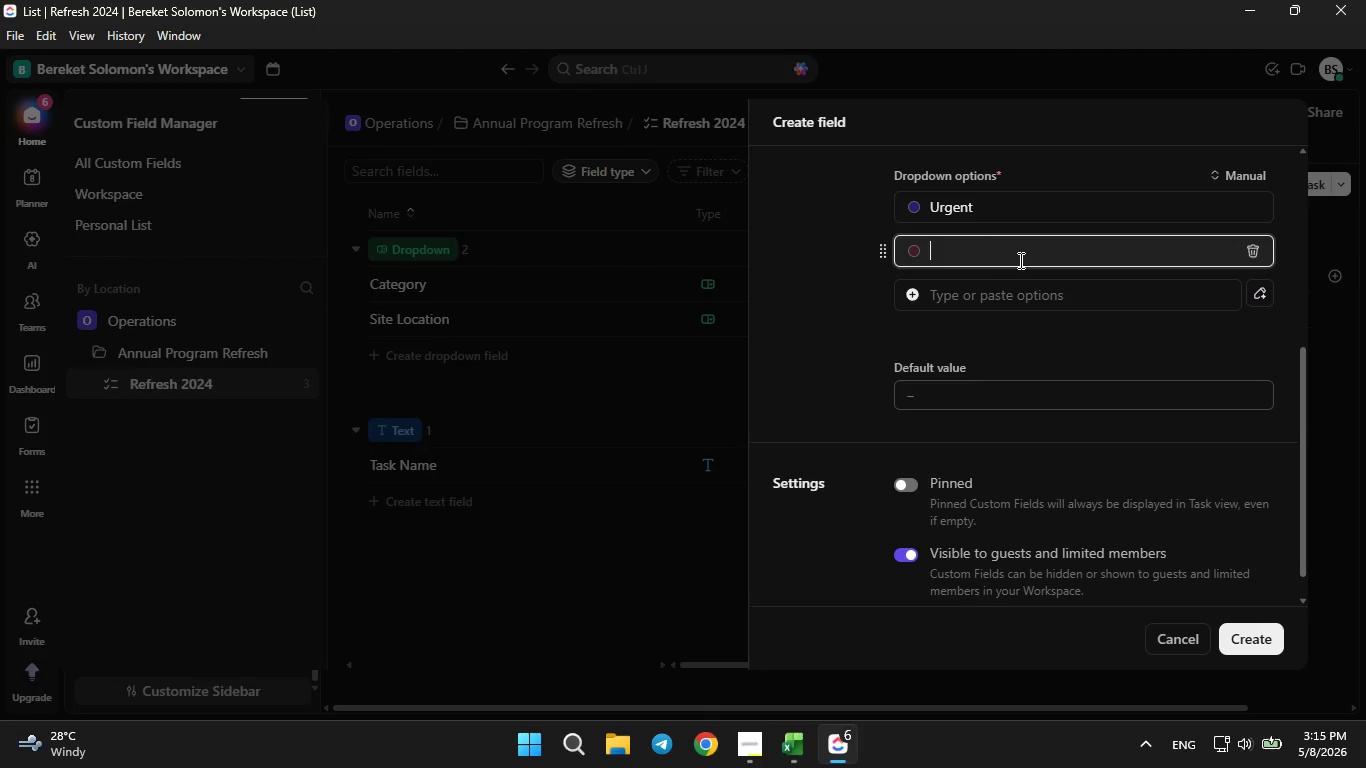 
key(Backspace)
type(High)
 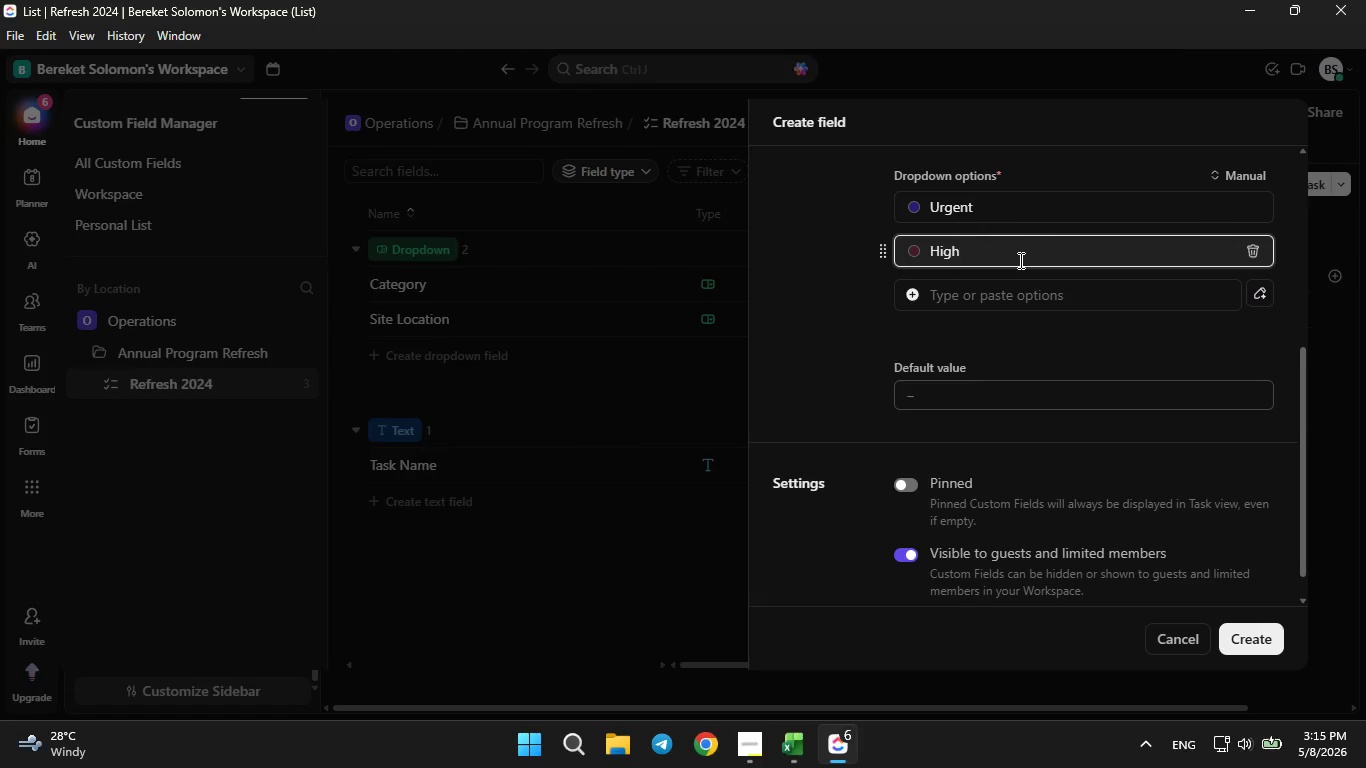 
key(Enter)
 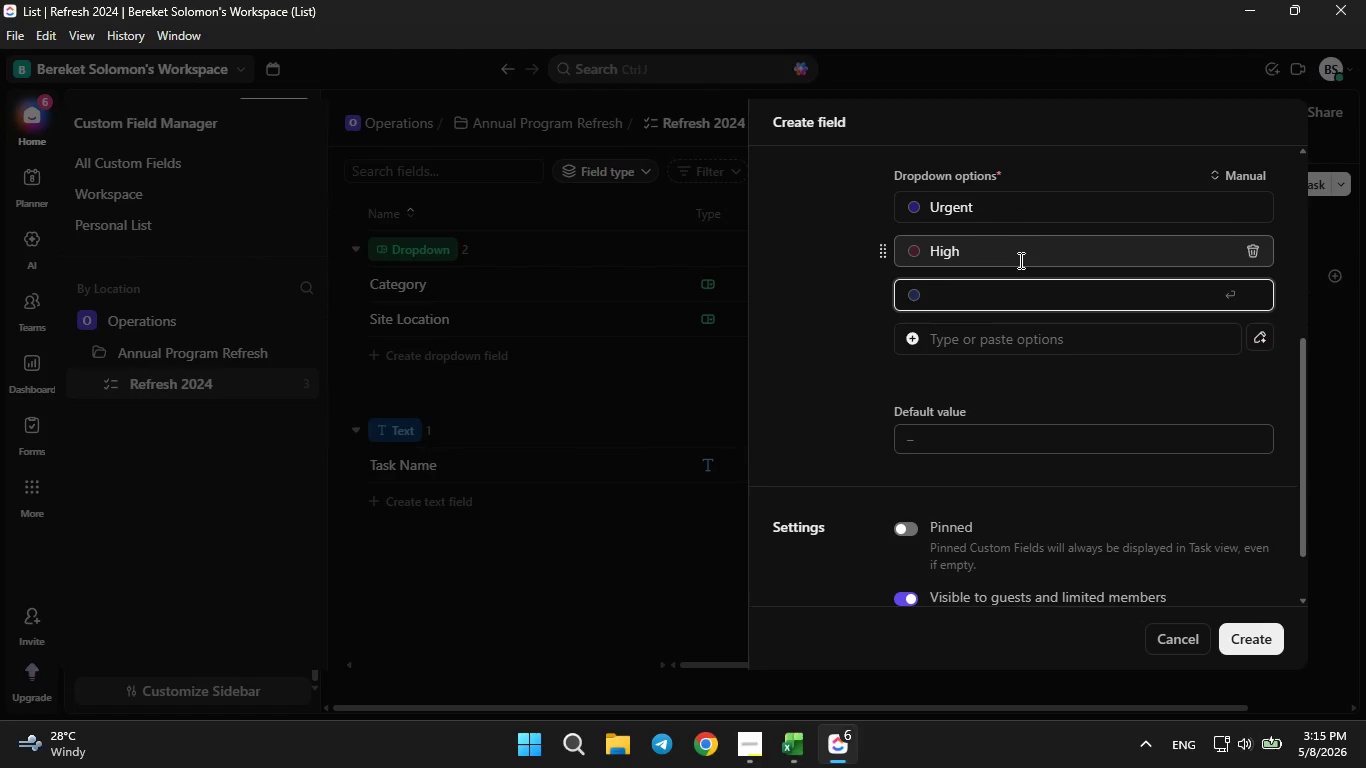 
type(Medium)
 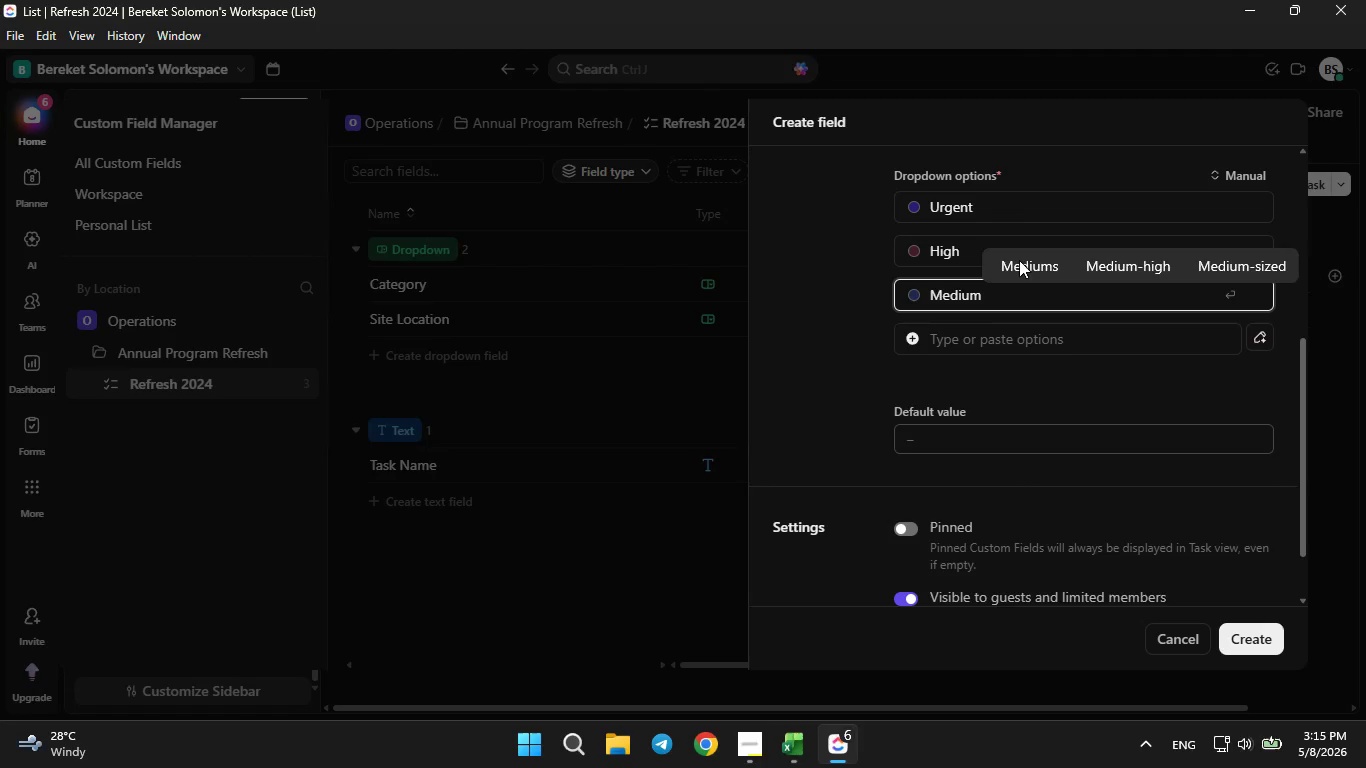 
key(Enter)
 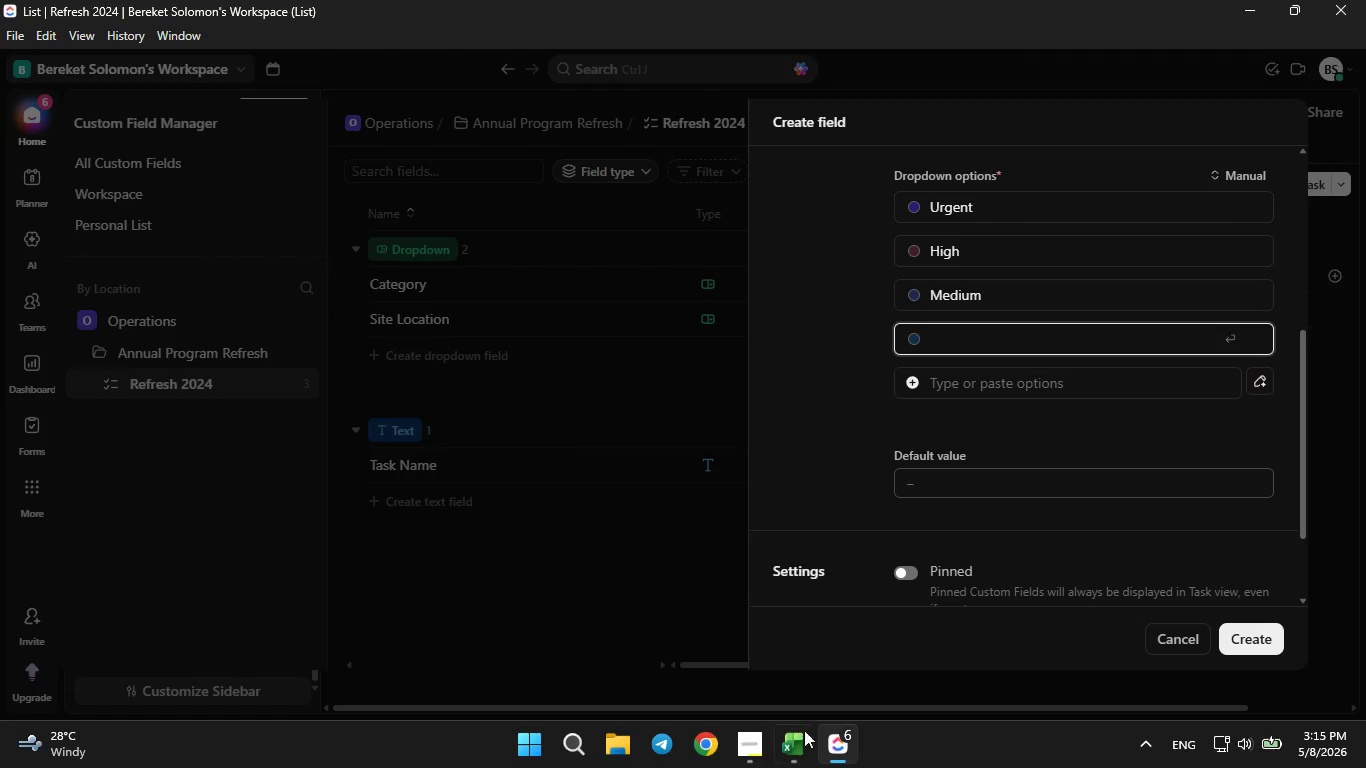 
left_click([801, 736])
 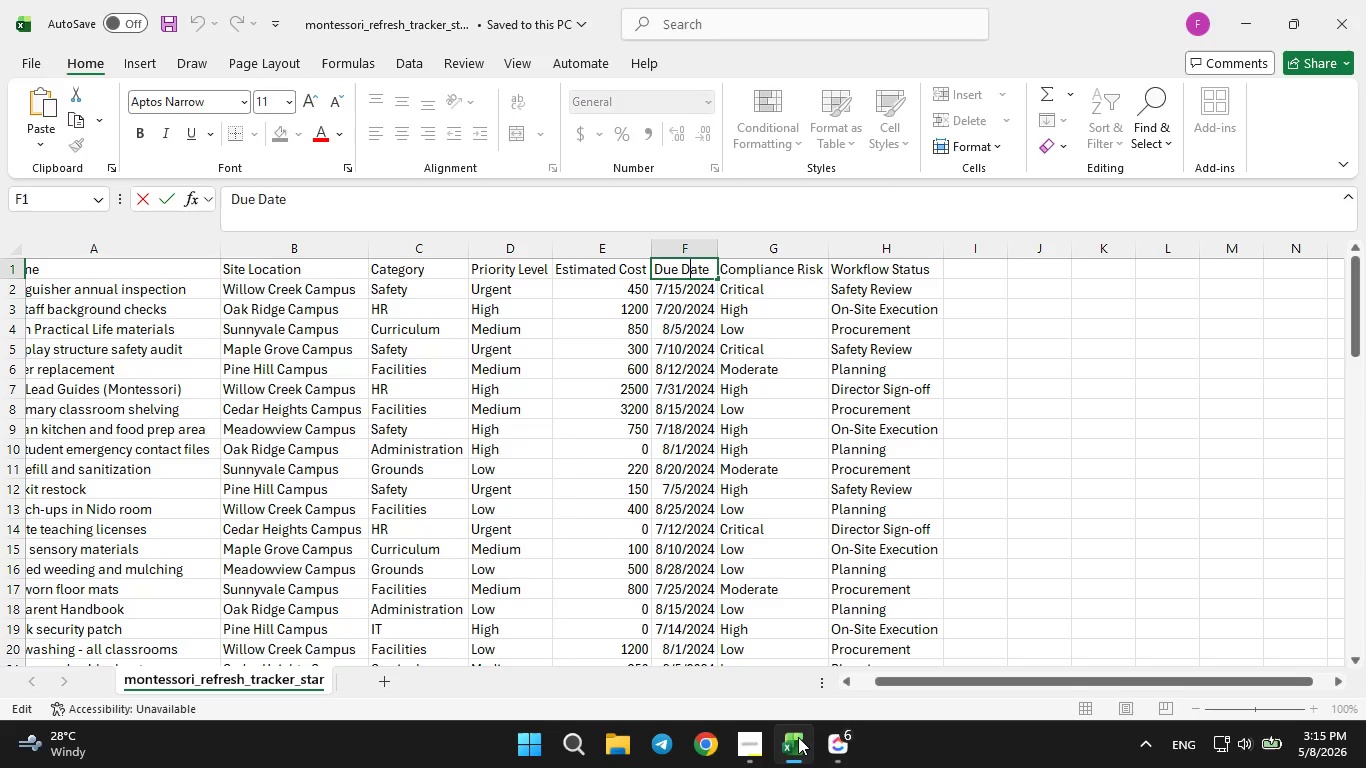 
left_click([798, 737])
 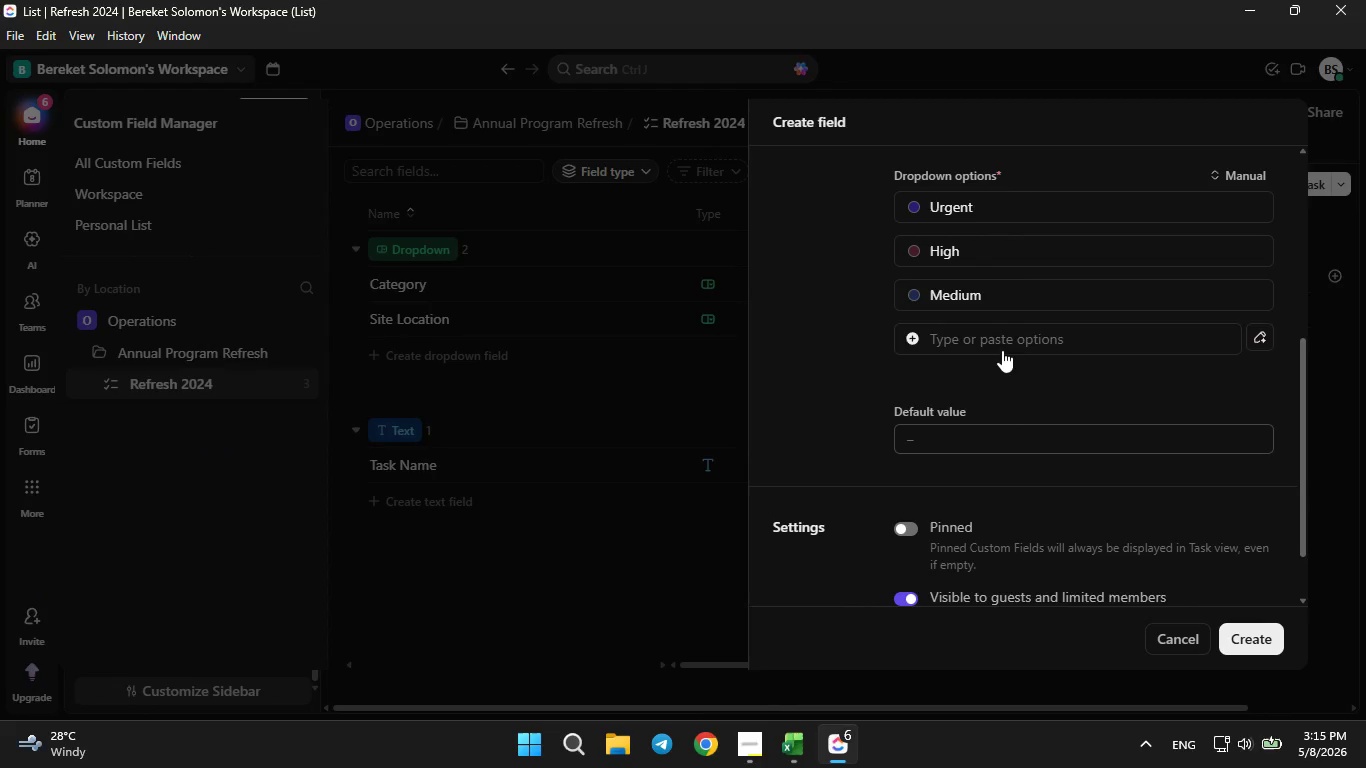 
left_click([995, 334])
 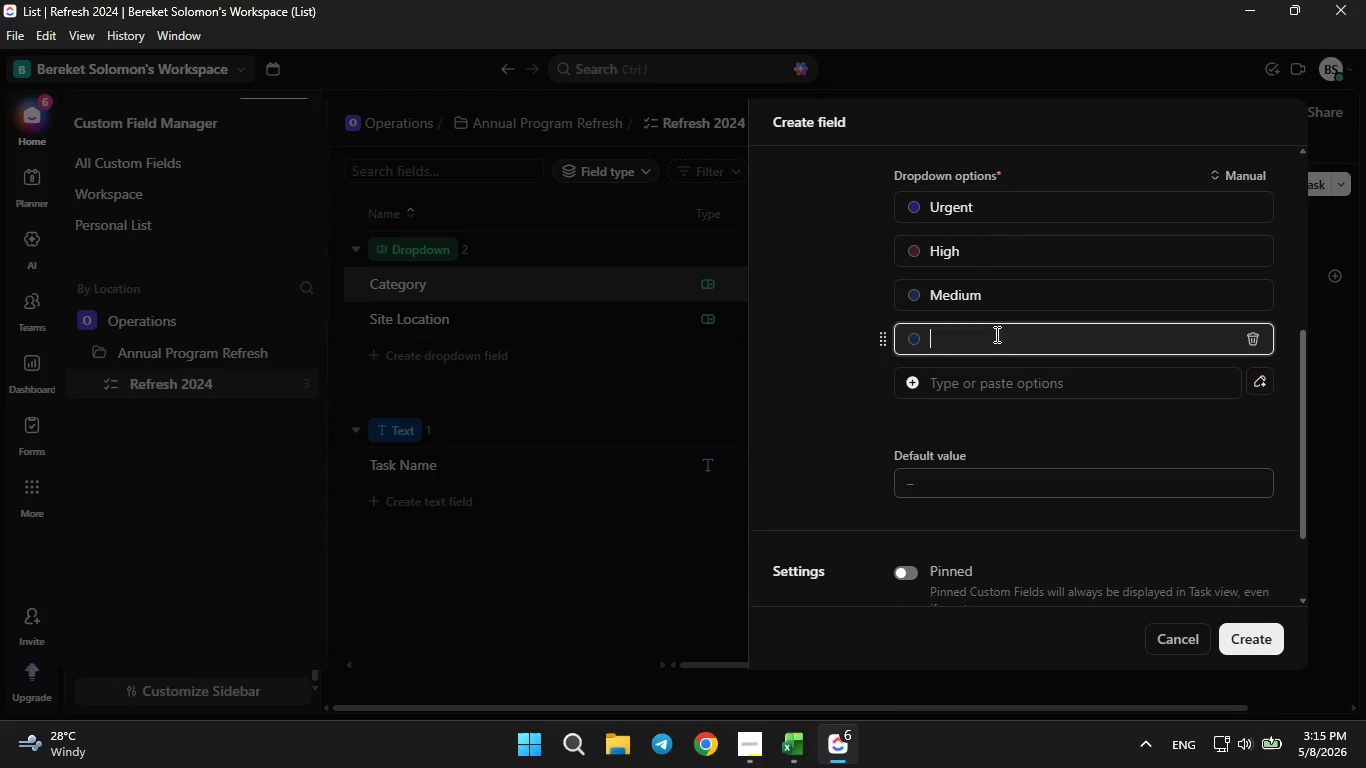 
type(Low)
 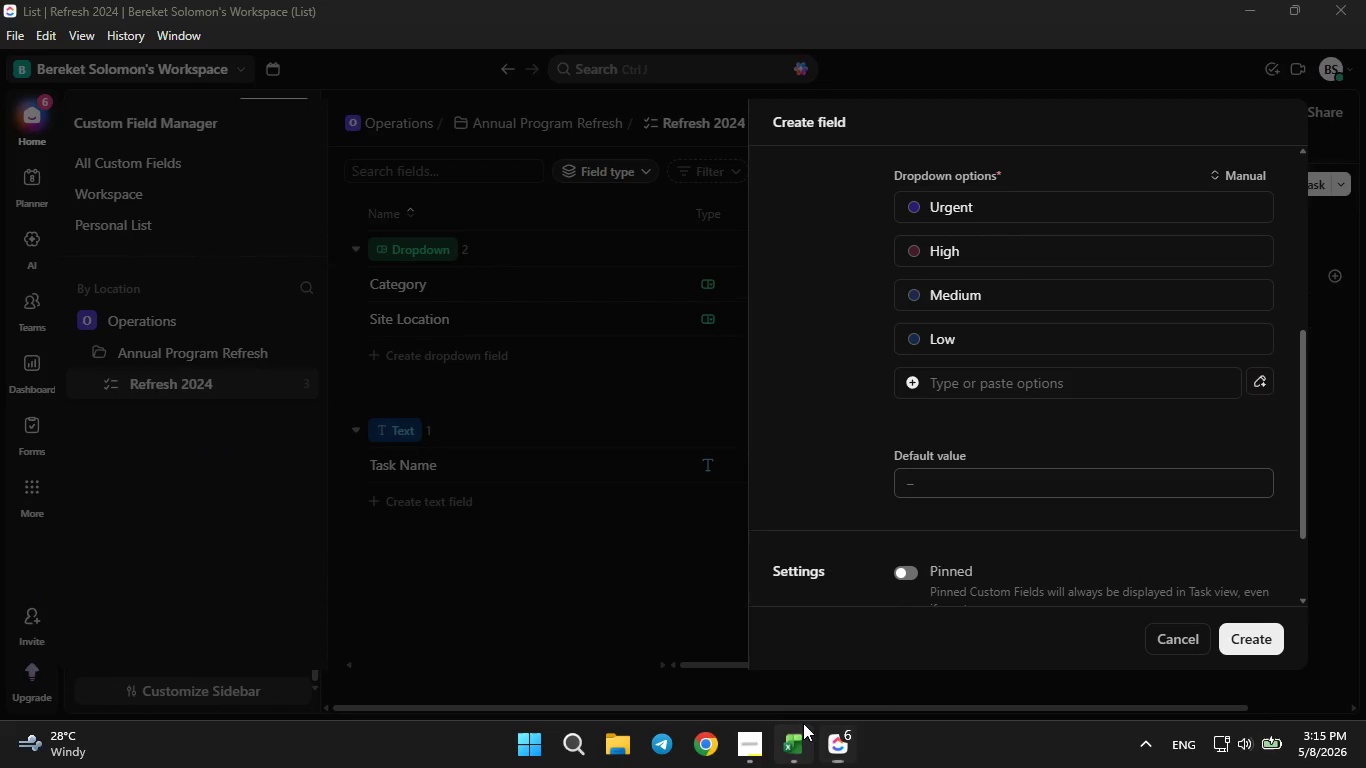 
double_click([803, 723])
 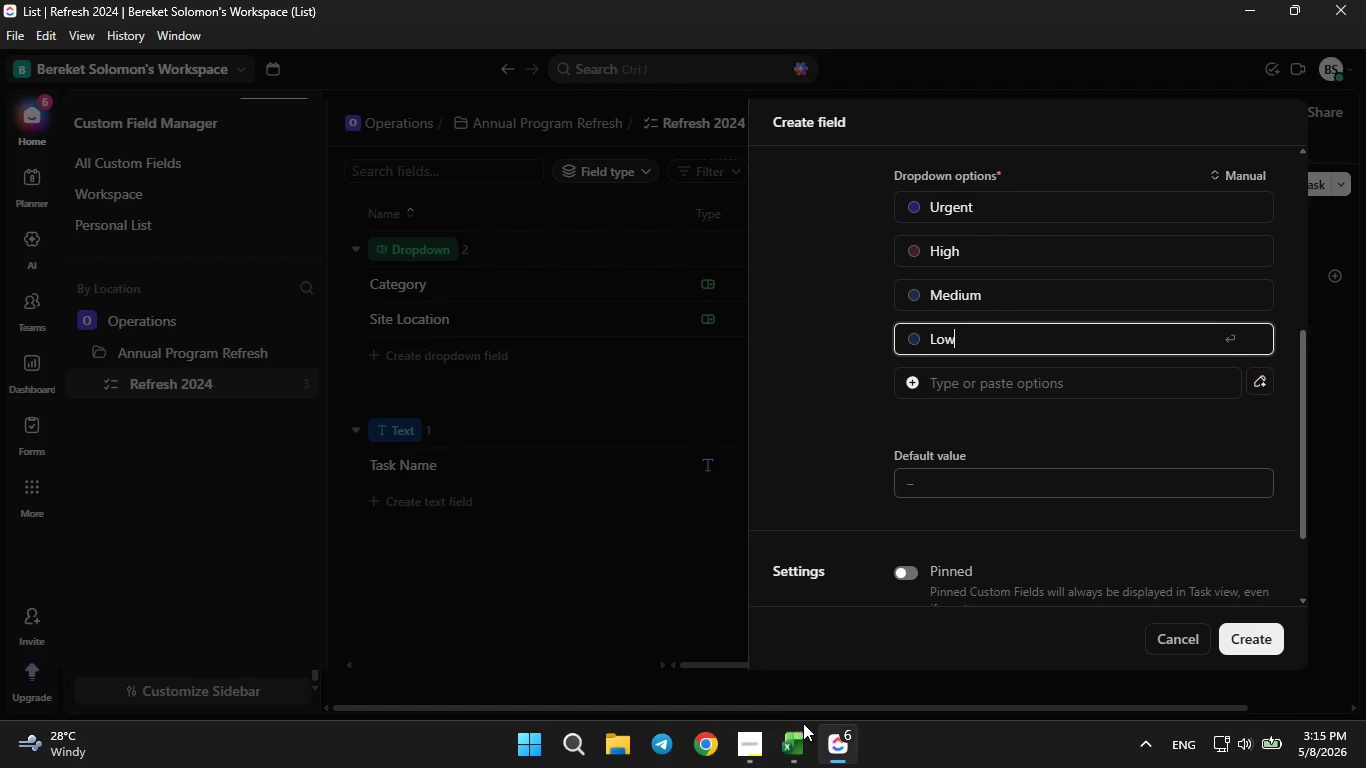 
left_click([803, 723])
 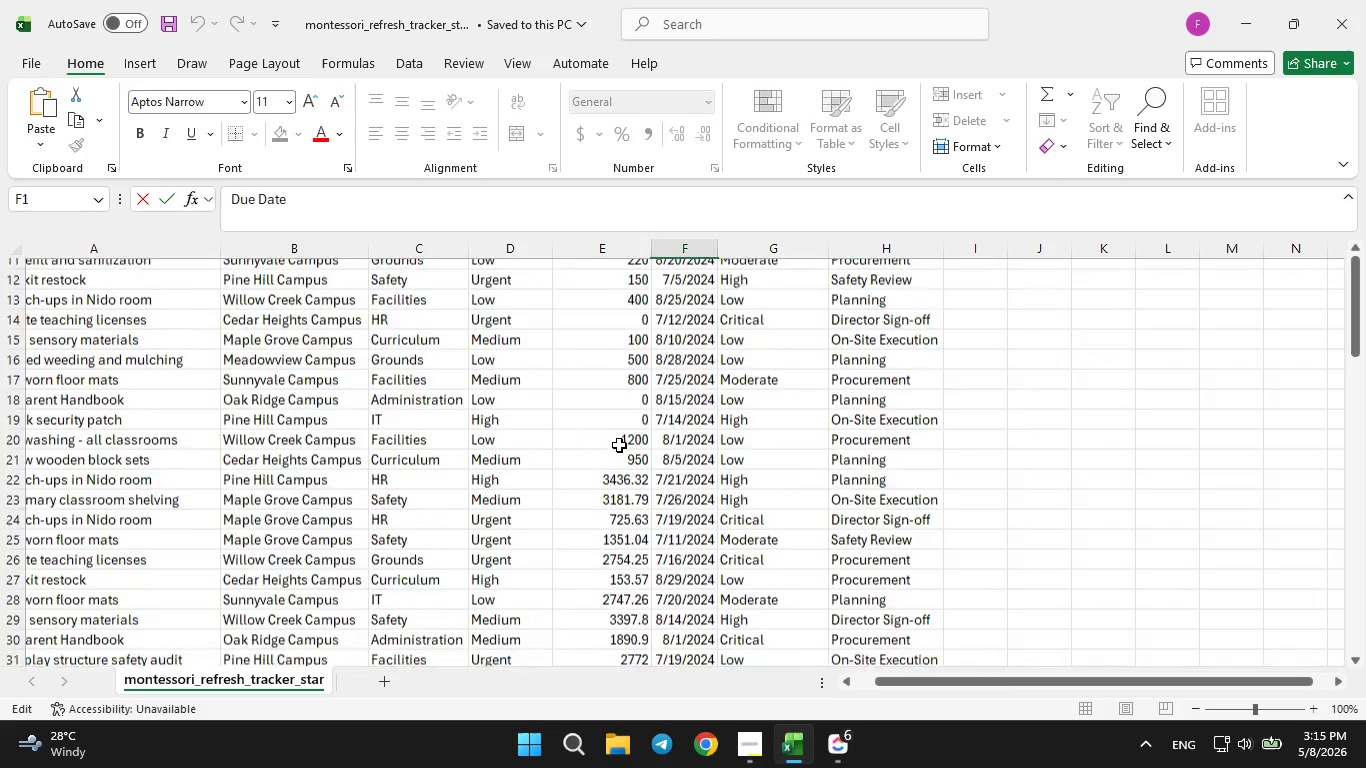 
wait(9.45)
 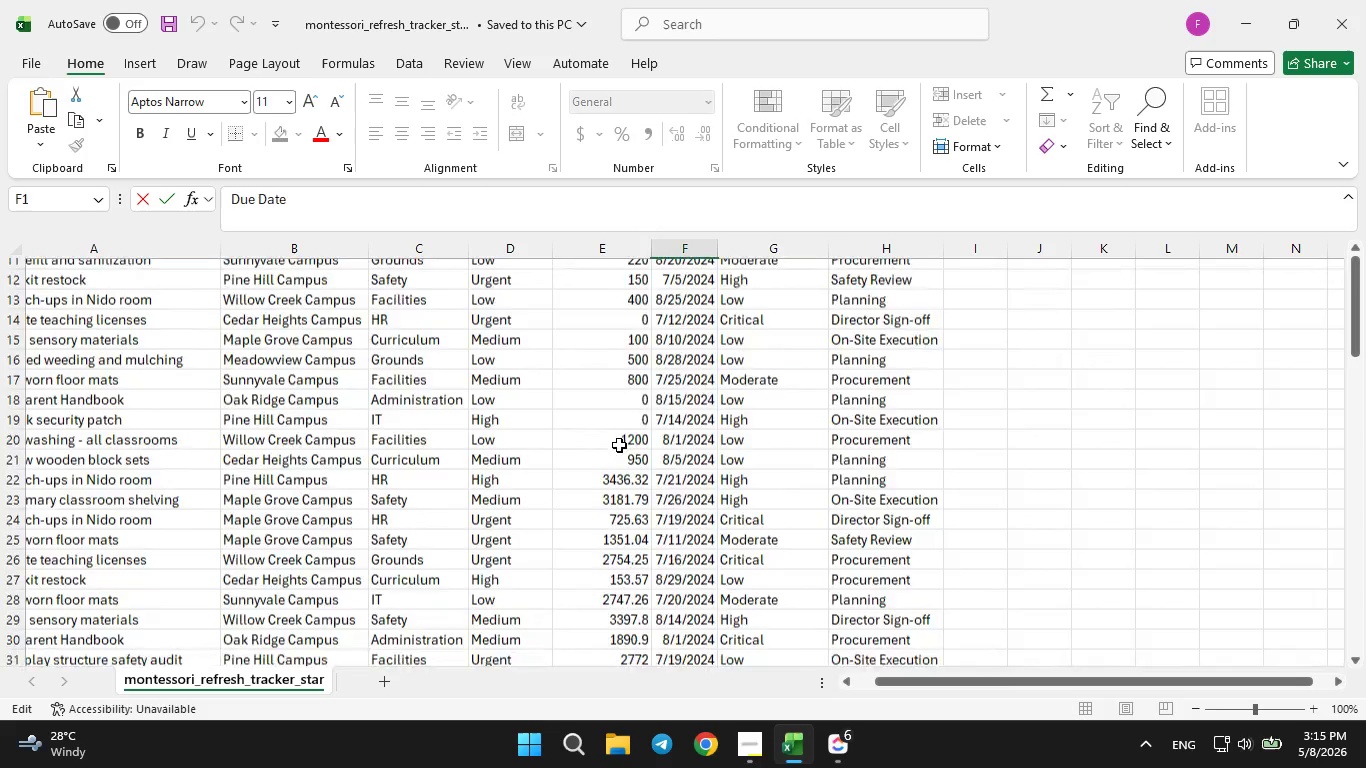 
left_click([835, 755])
 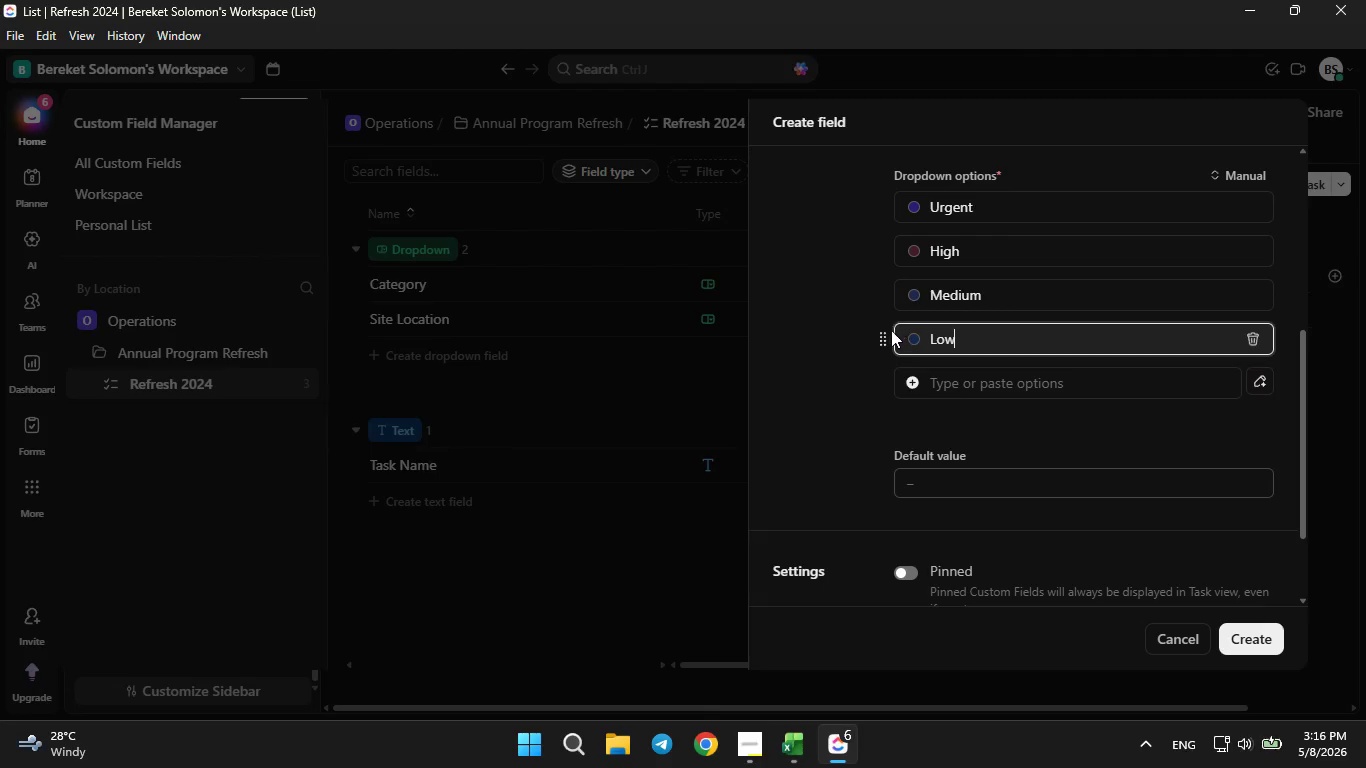 
left_click_drag(start_coordinate=[887, 337], to_coordinate=[885, 197])
 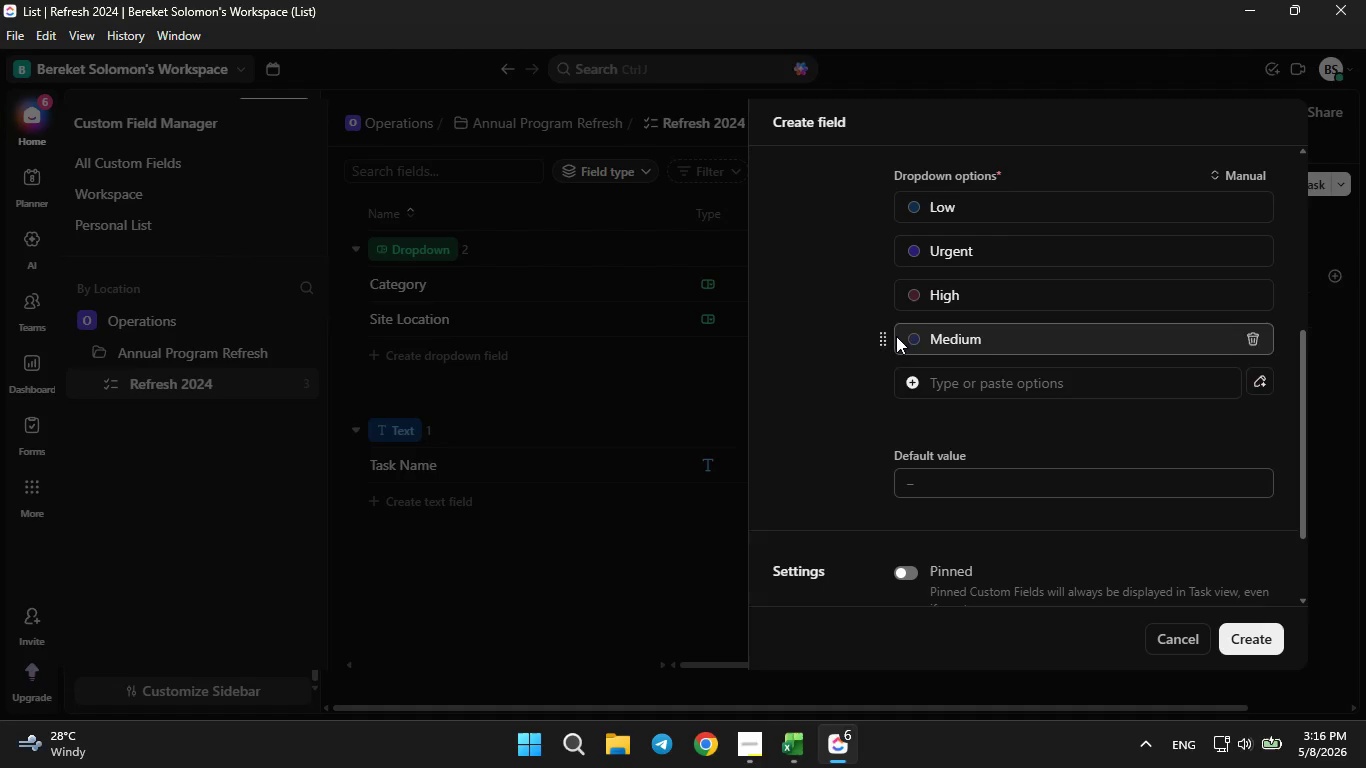 
left_click_drag(start_coordinate=[887, 335], to_coordinate=[880, 237])
 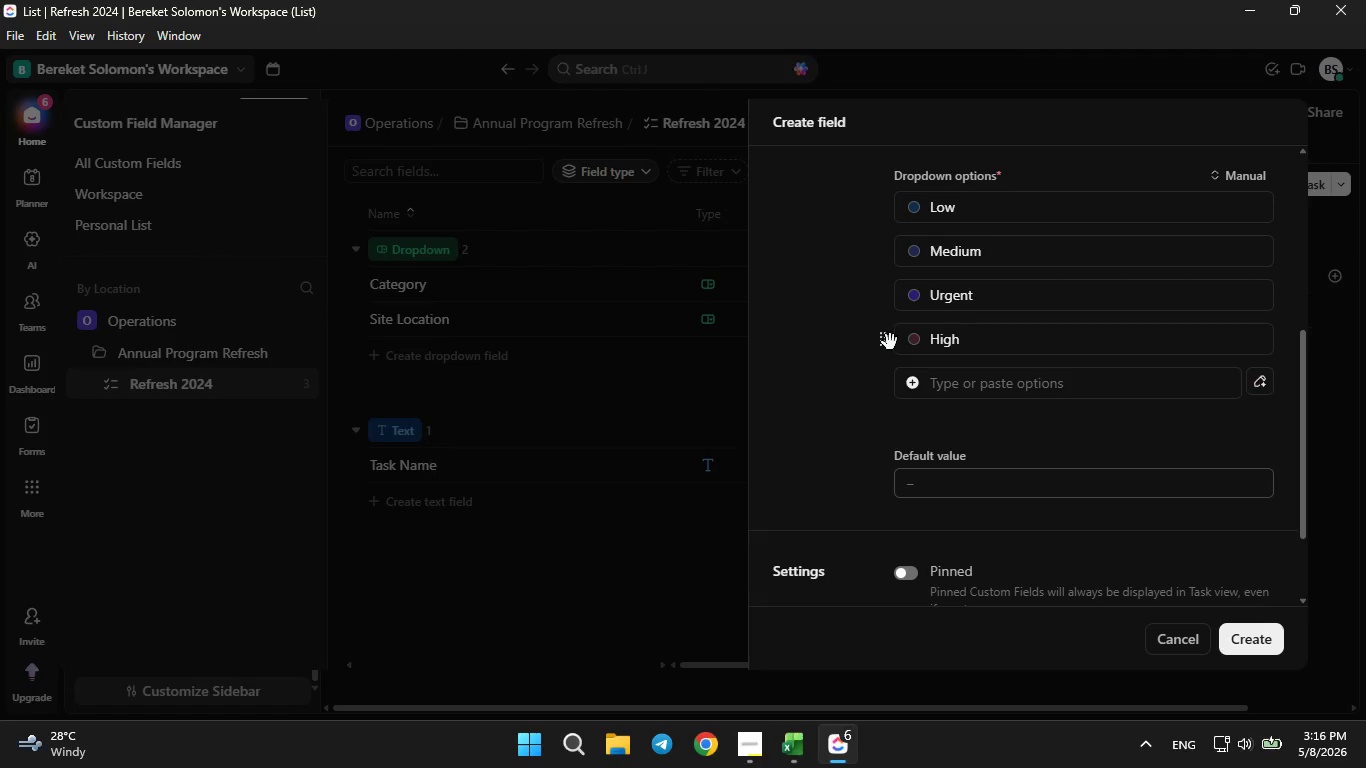 
left_click_drag(start_coordinate=[886, 345], to_coordinate=[895, 293])
 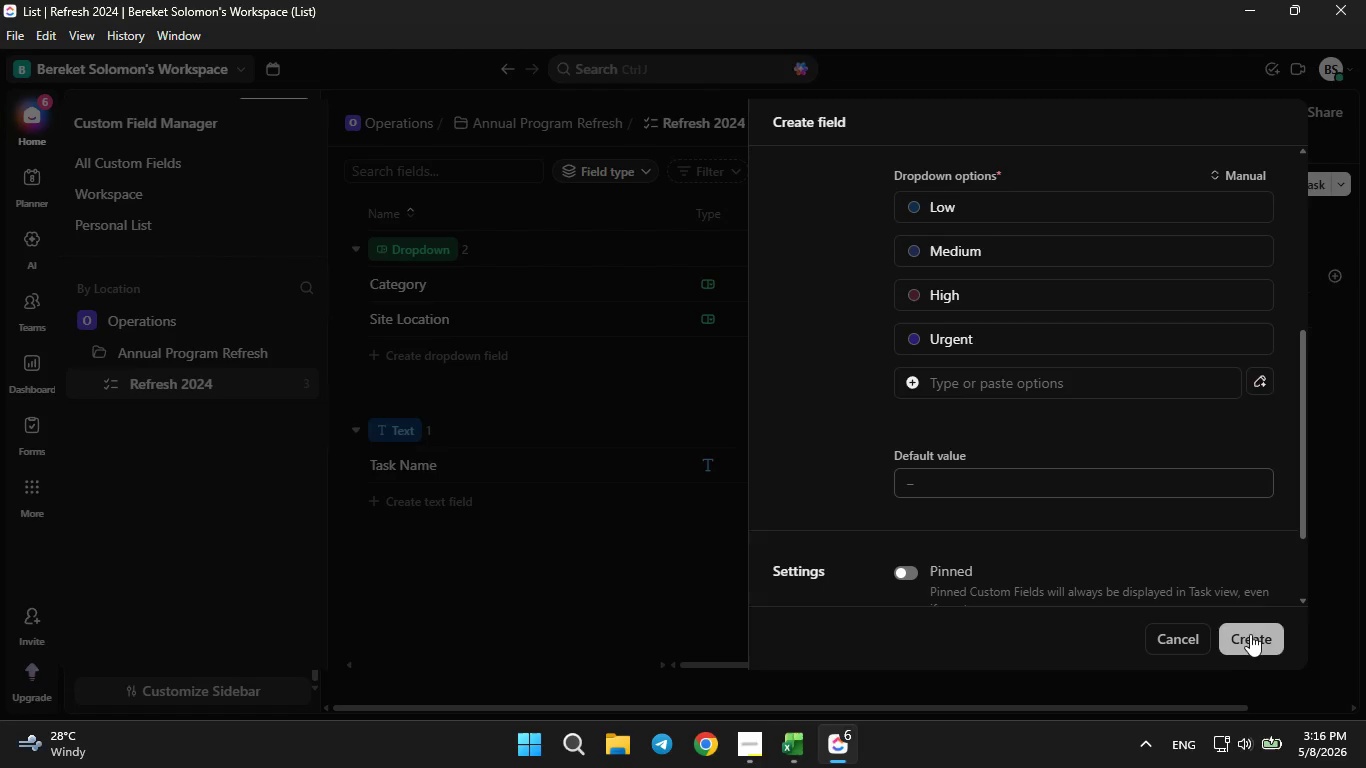 
left_click([1251, 634])
 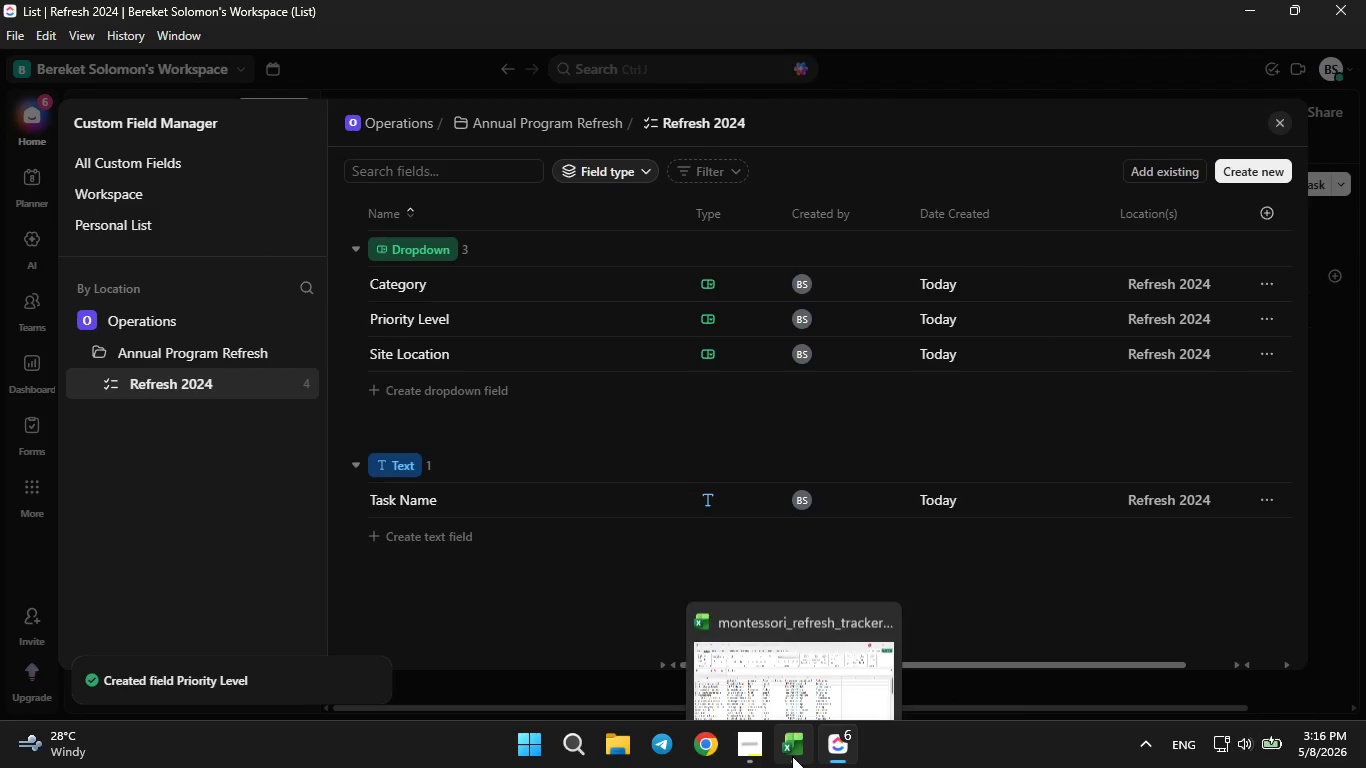 
left_click([792, 756])
 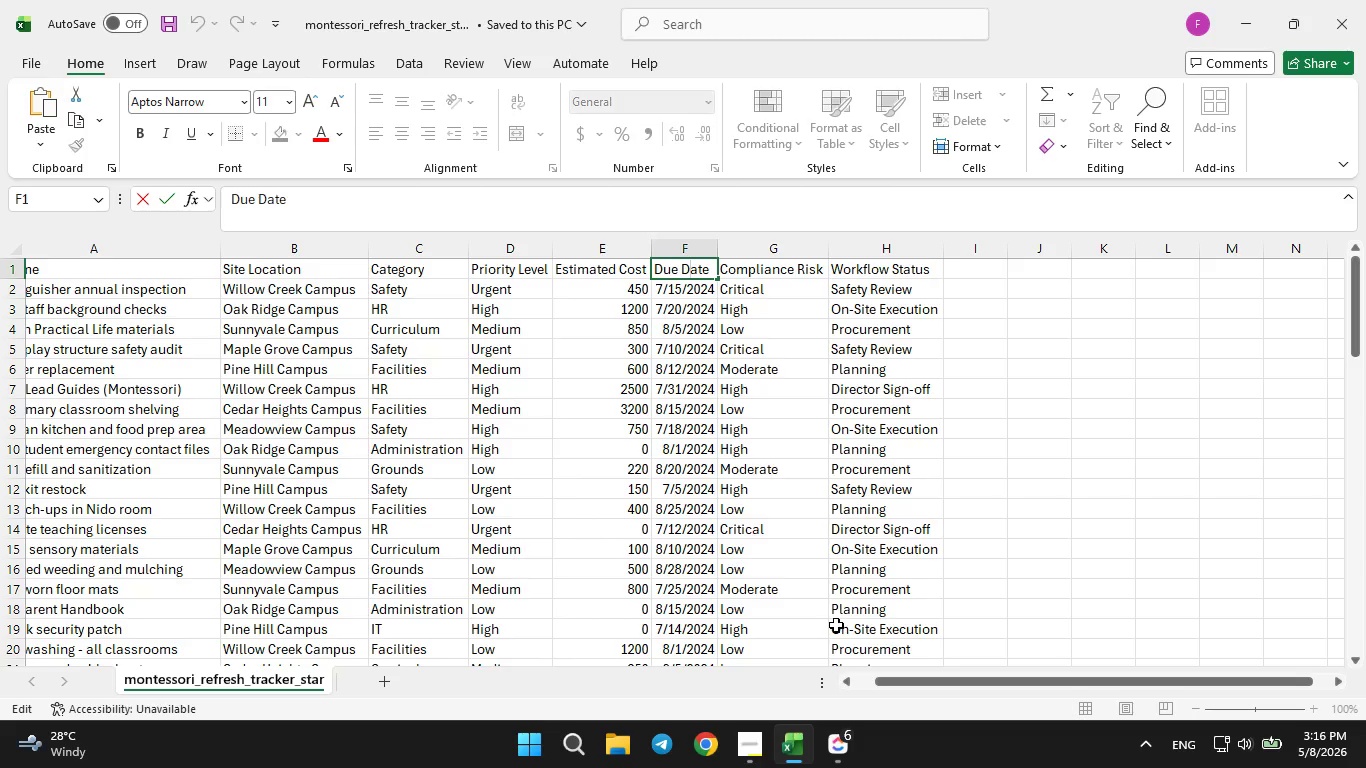 
left_click([846, 763])
 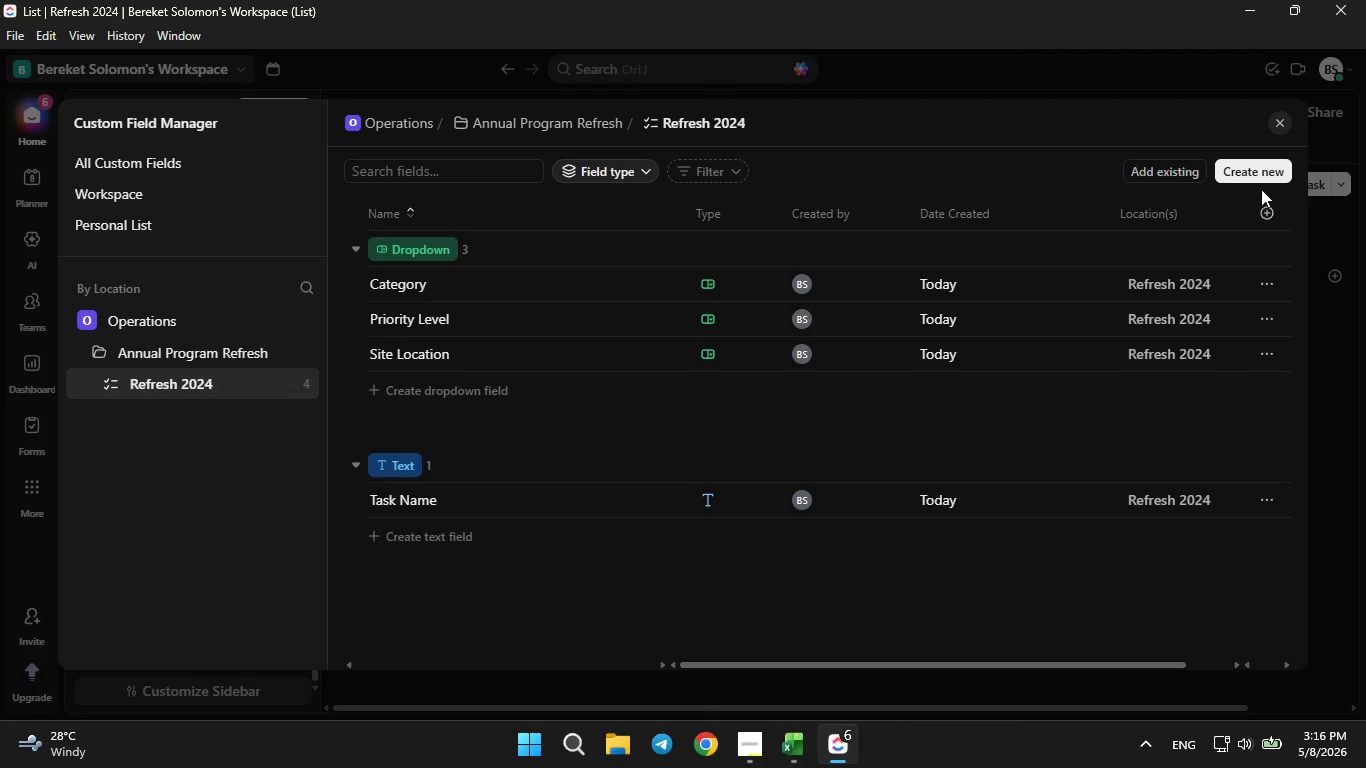 
left_click([1262, 178])
 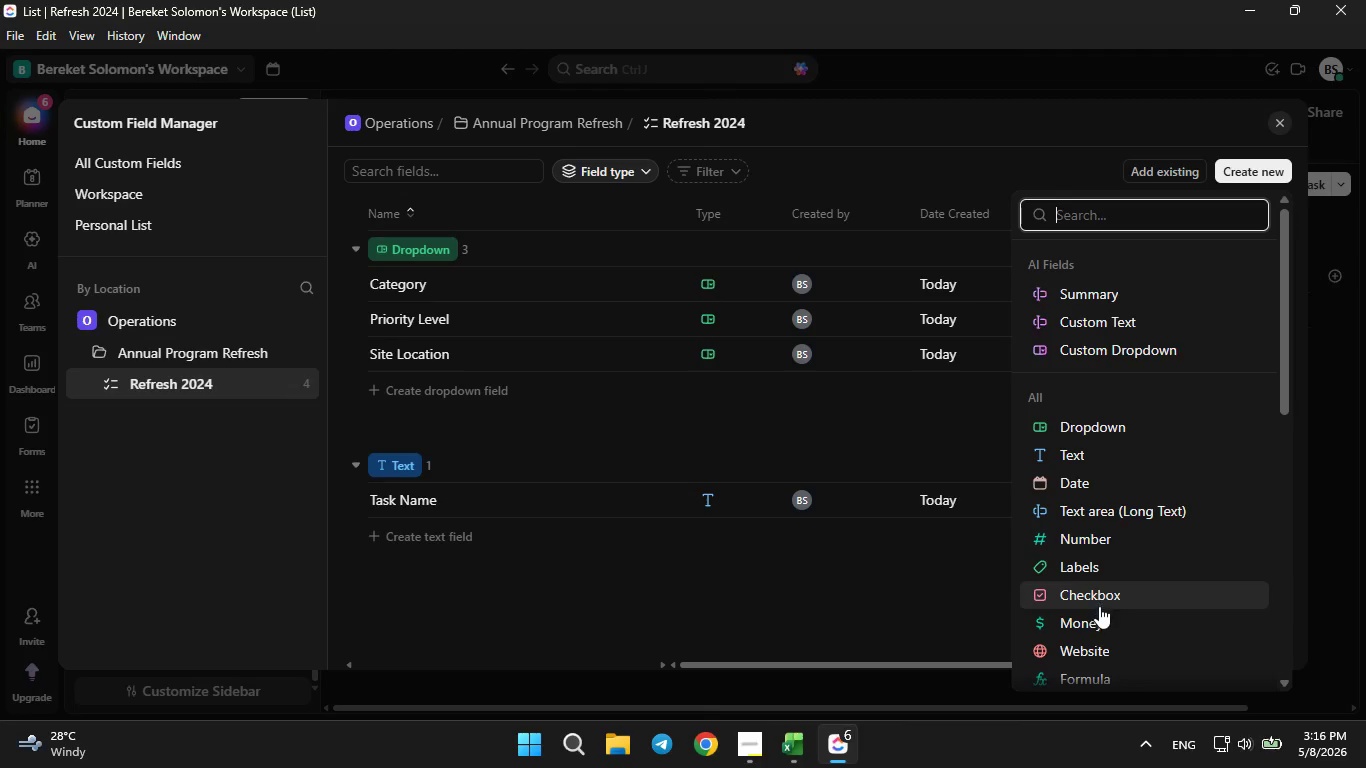 
left_click([1096, 620])
 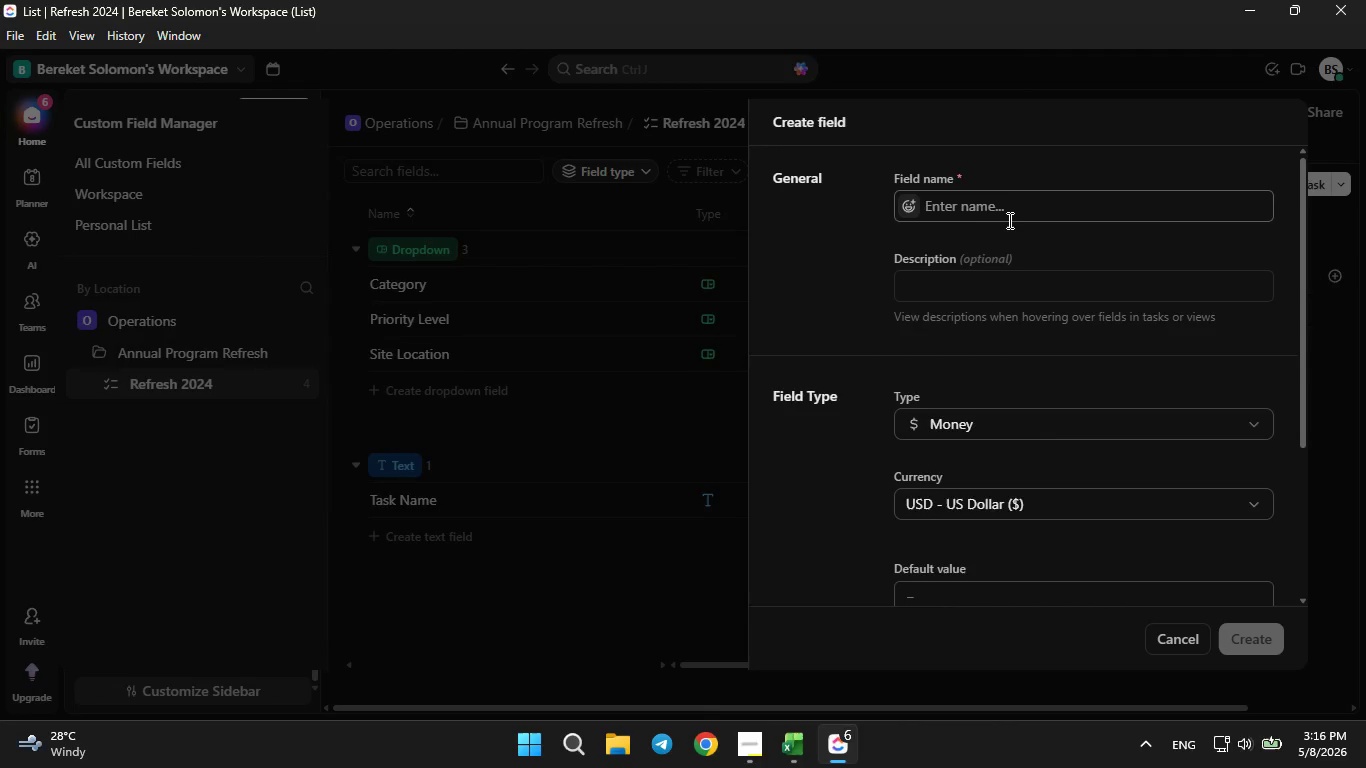 
left_click([1008, 220])
 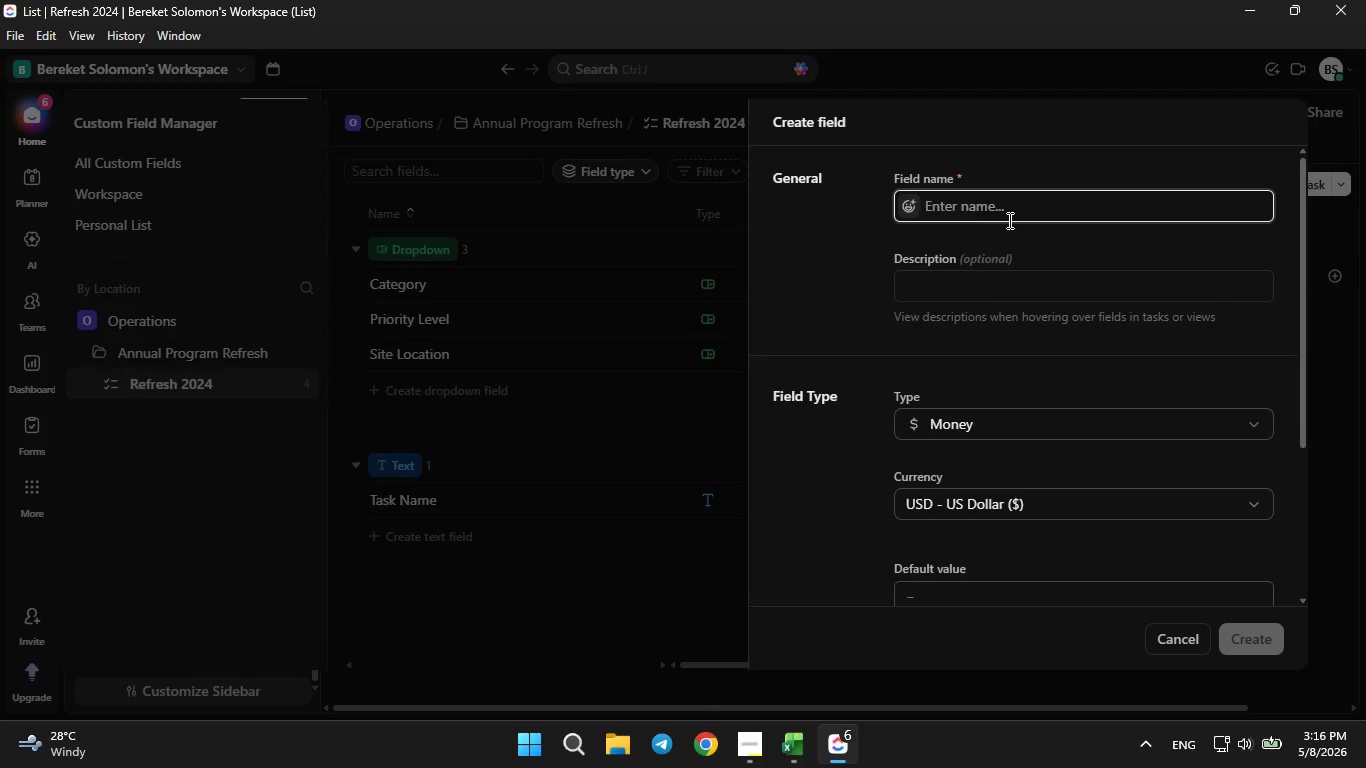 
type(Estimated Cost)
 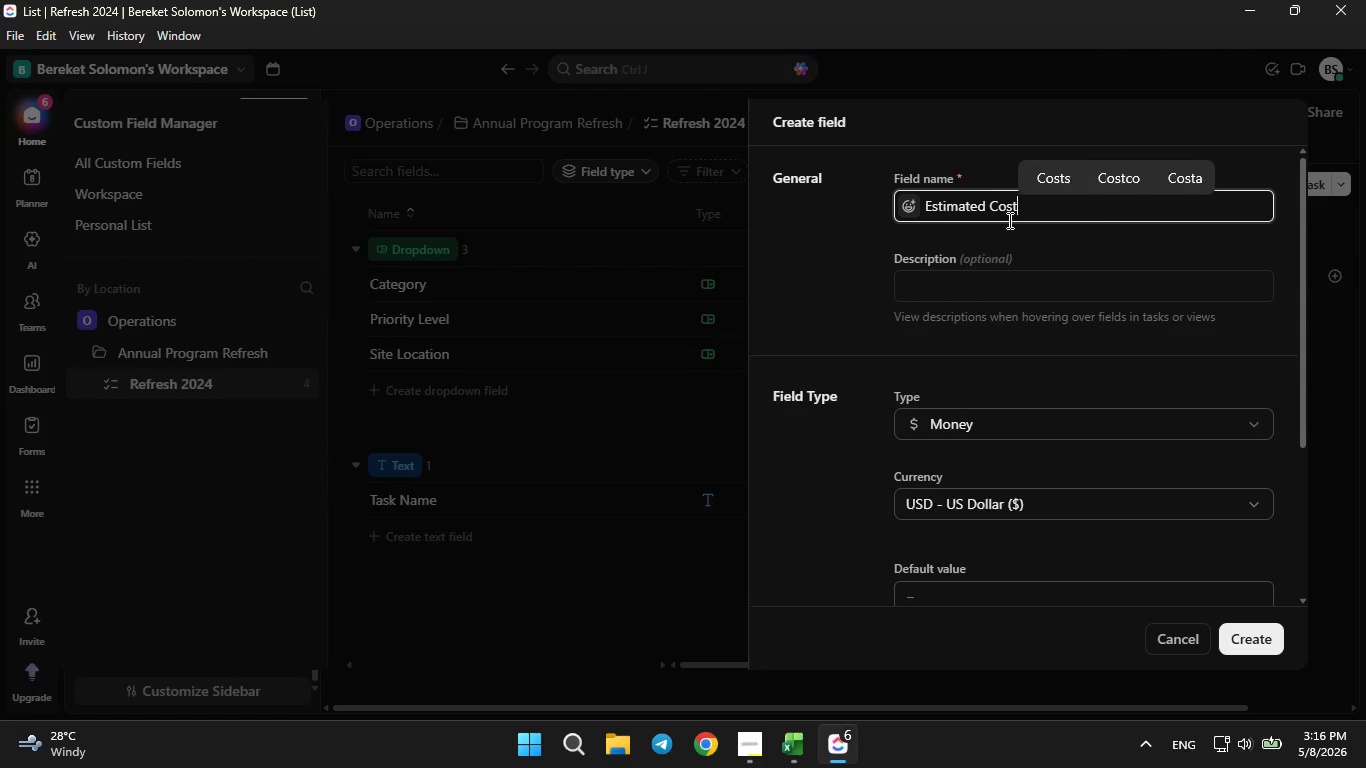 
key(Enter)
 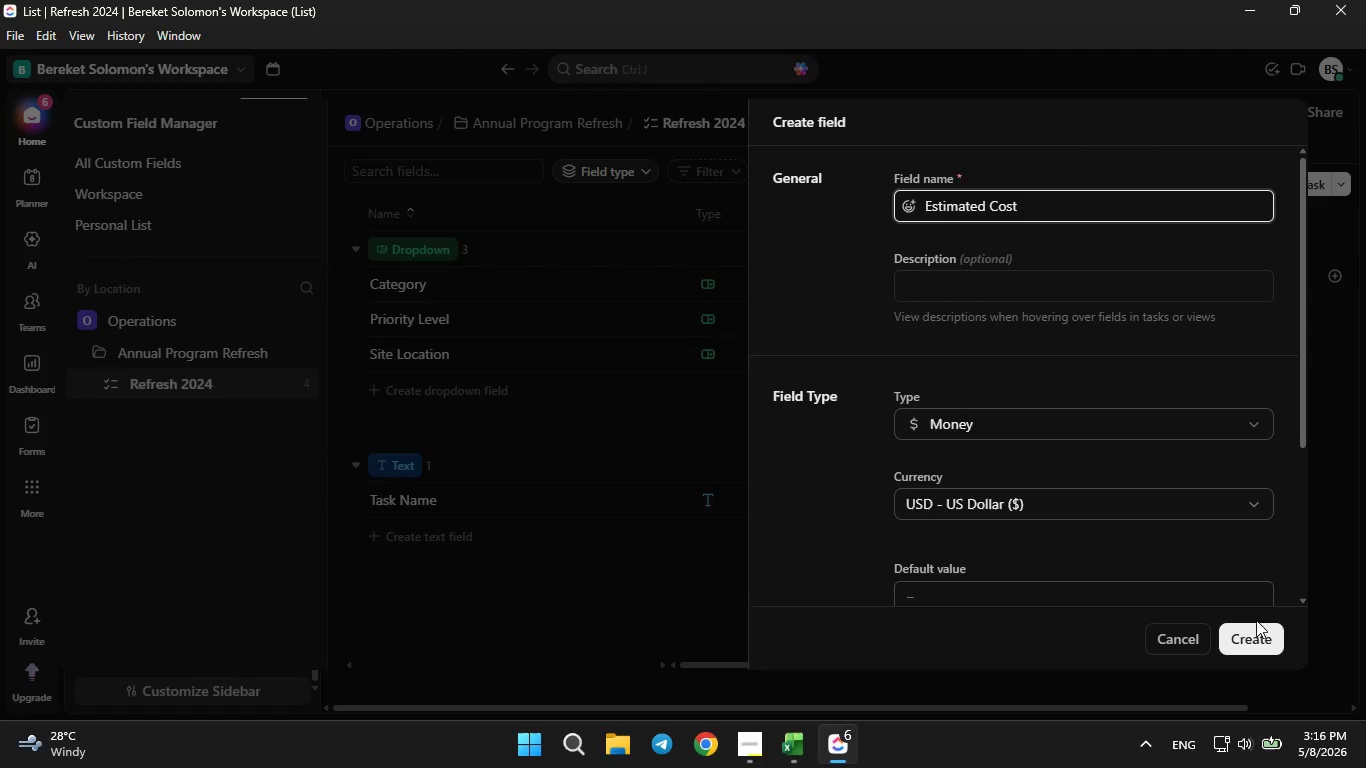 
left_click([1254, 622])
 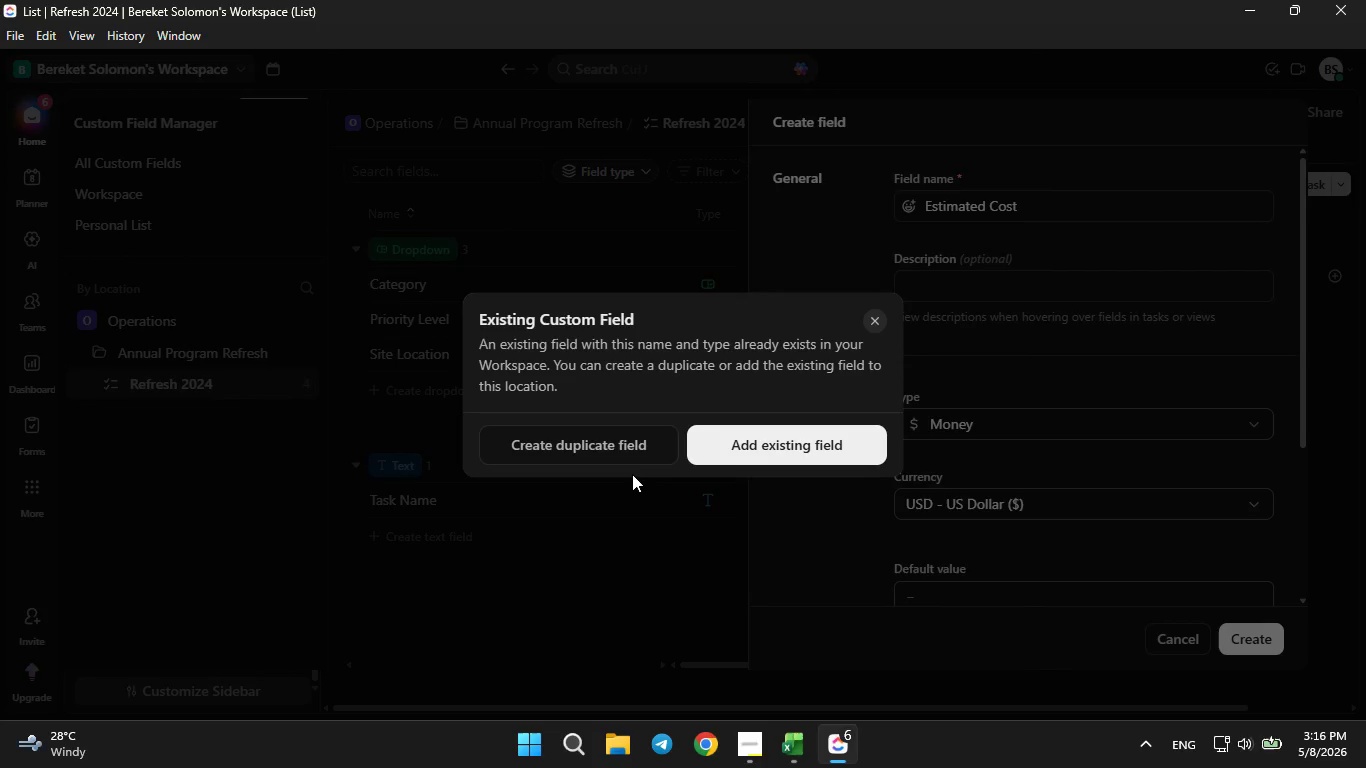 
left_click([617, 453])
 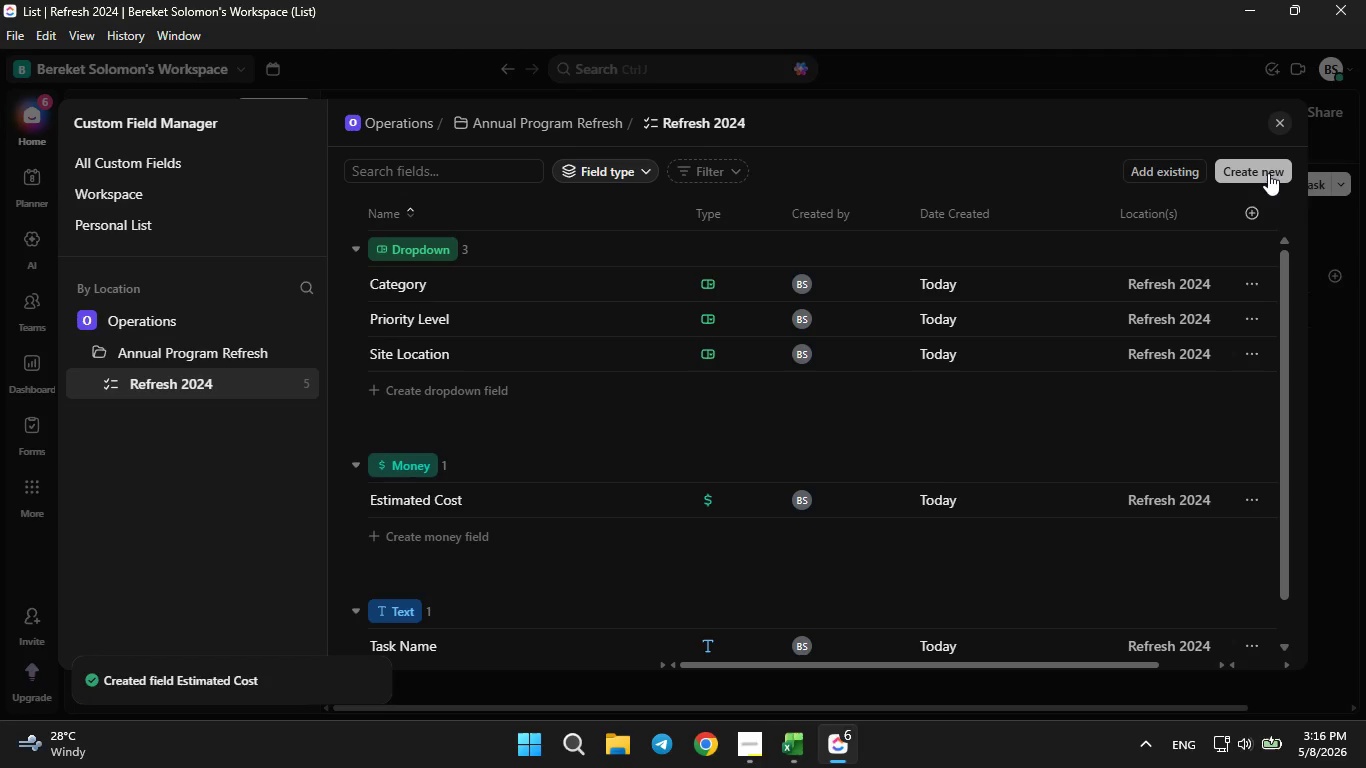 
left_click([1177, 173])
 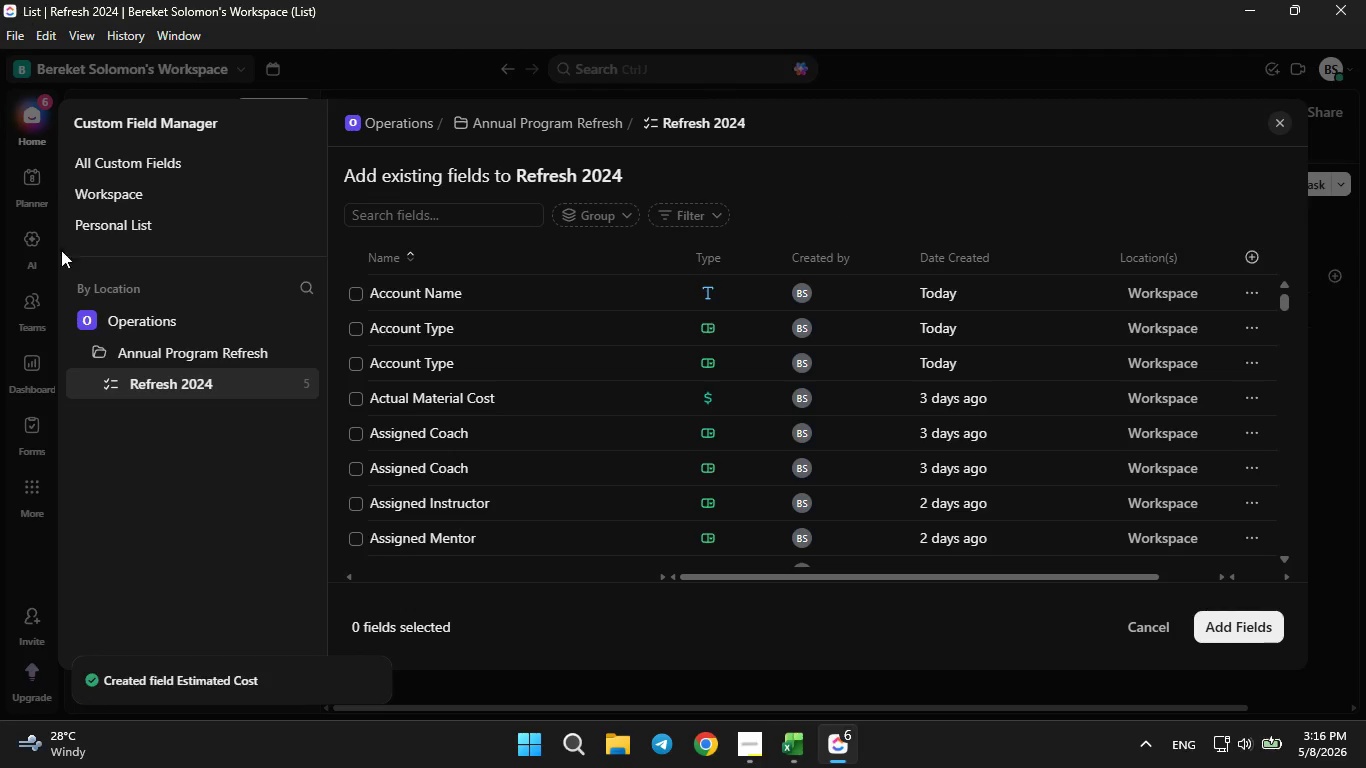 
scroll: coordinate [873, 469], scroll_direction: down, amount: 18.0
 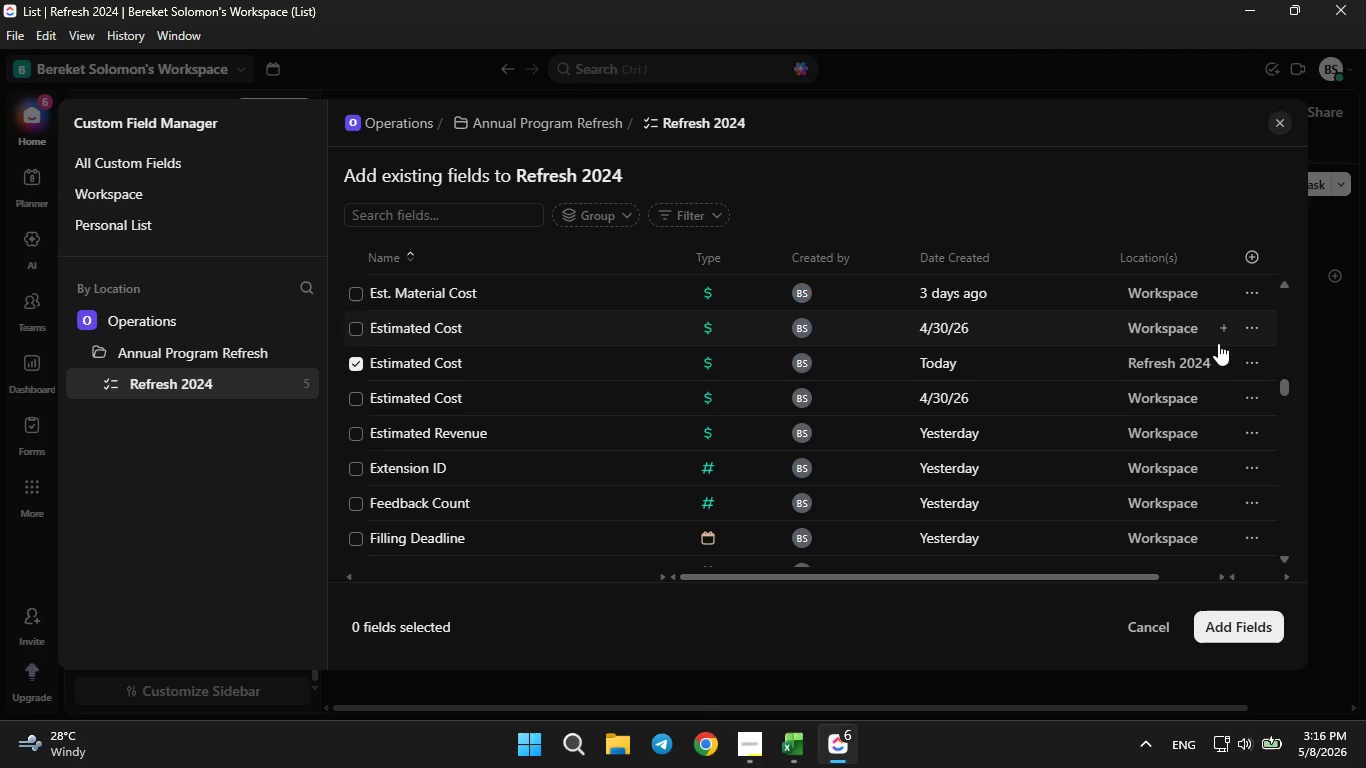 
left_click([1247, 333])
 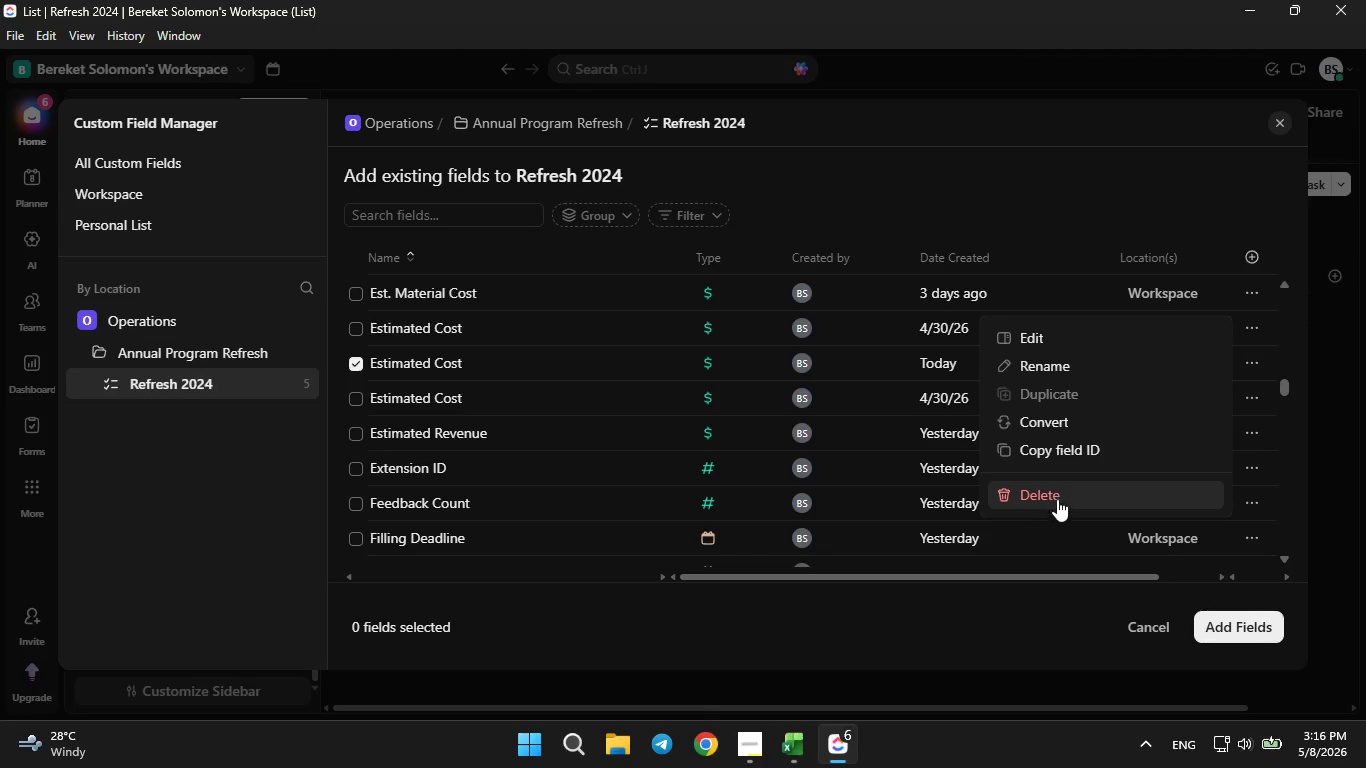 
left_click([1065, 480])
 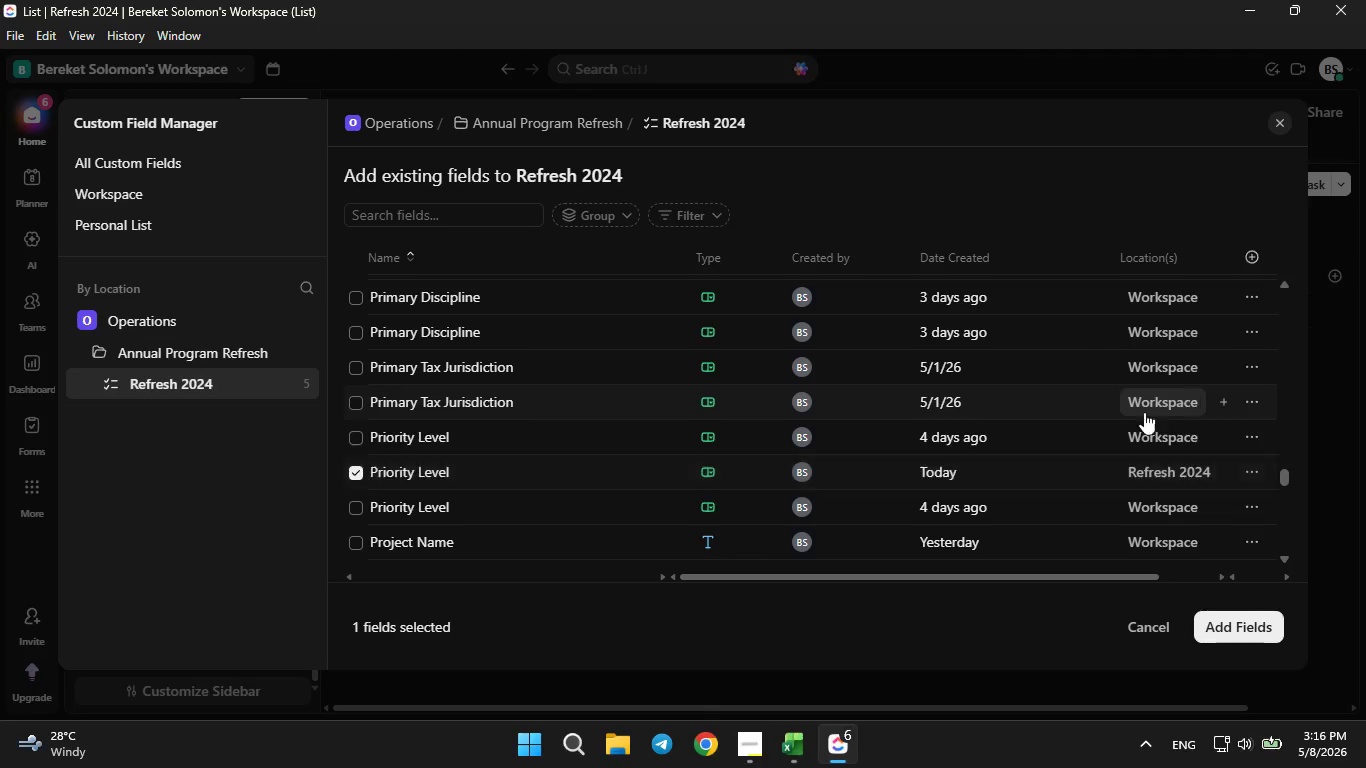 
scroll: coordinate [841, 440], scroll_direction: up, amount: 22.0
 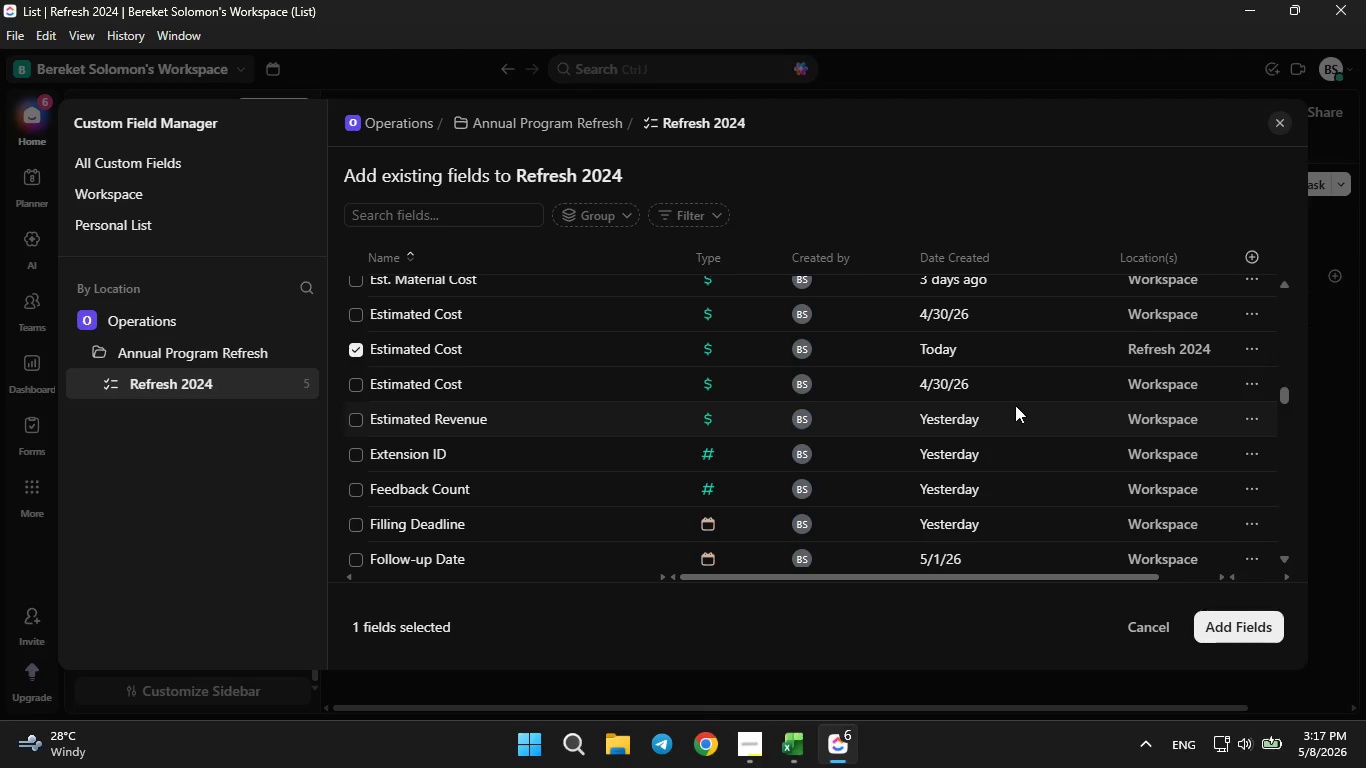 
left_click([1255, 386])
 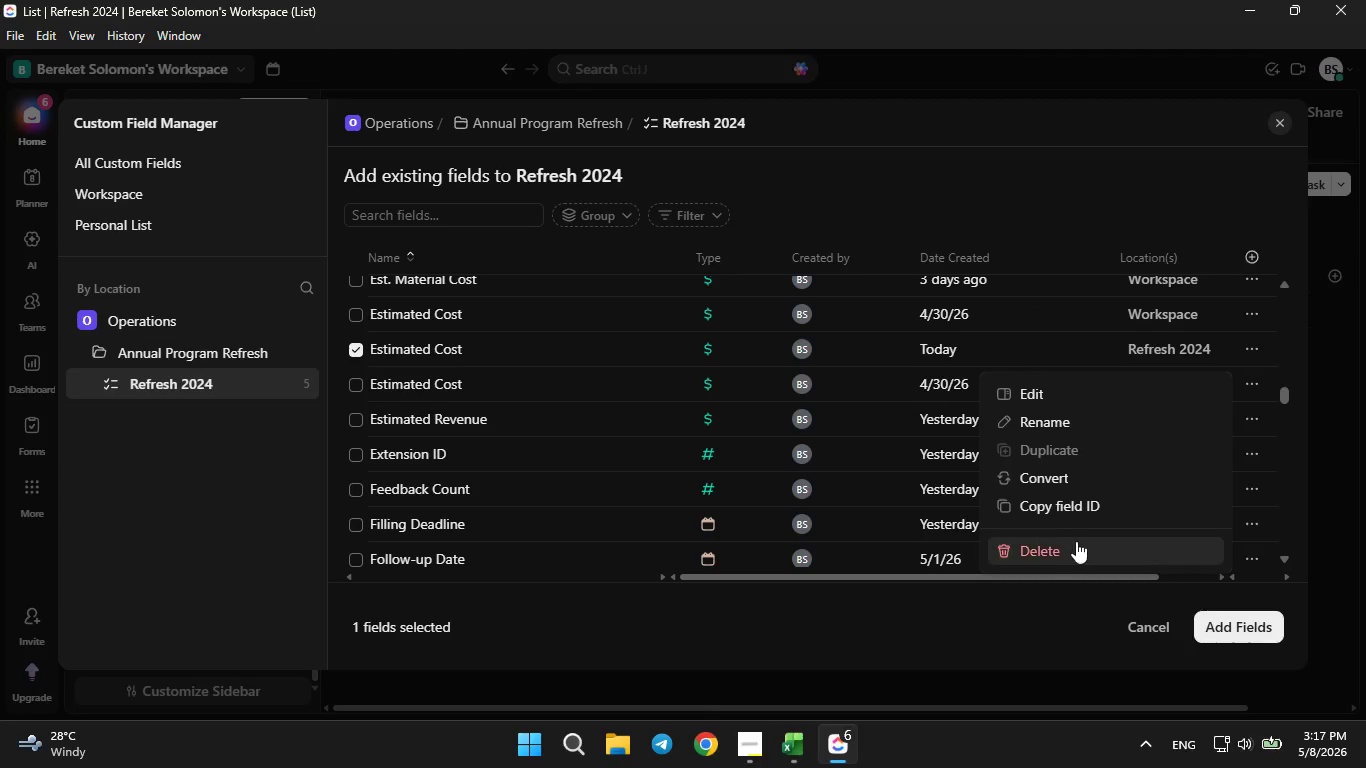 
left_click([1073, 543])
 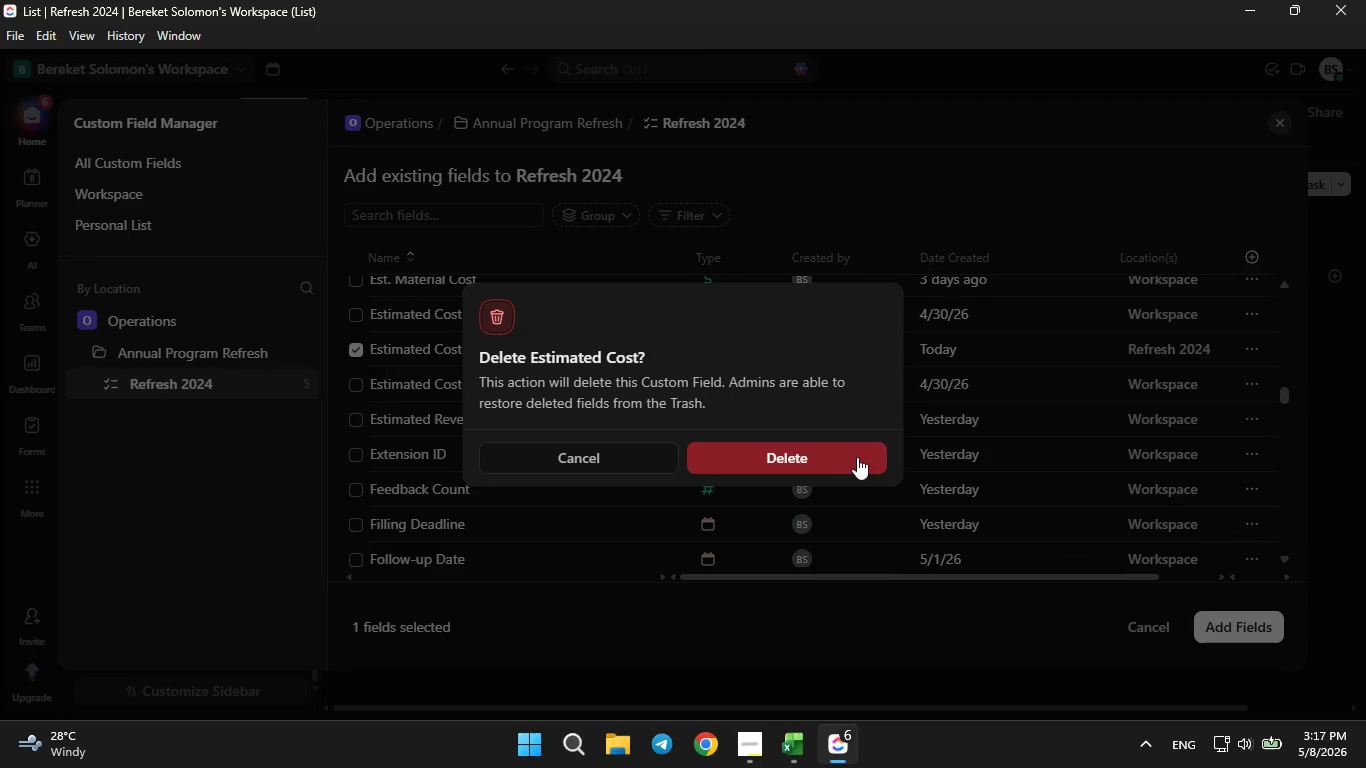 
left_click([849, 451])
 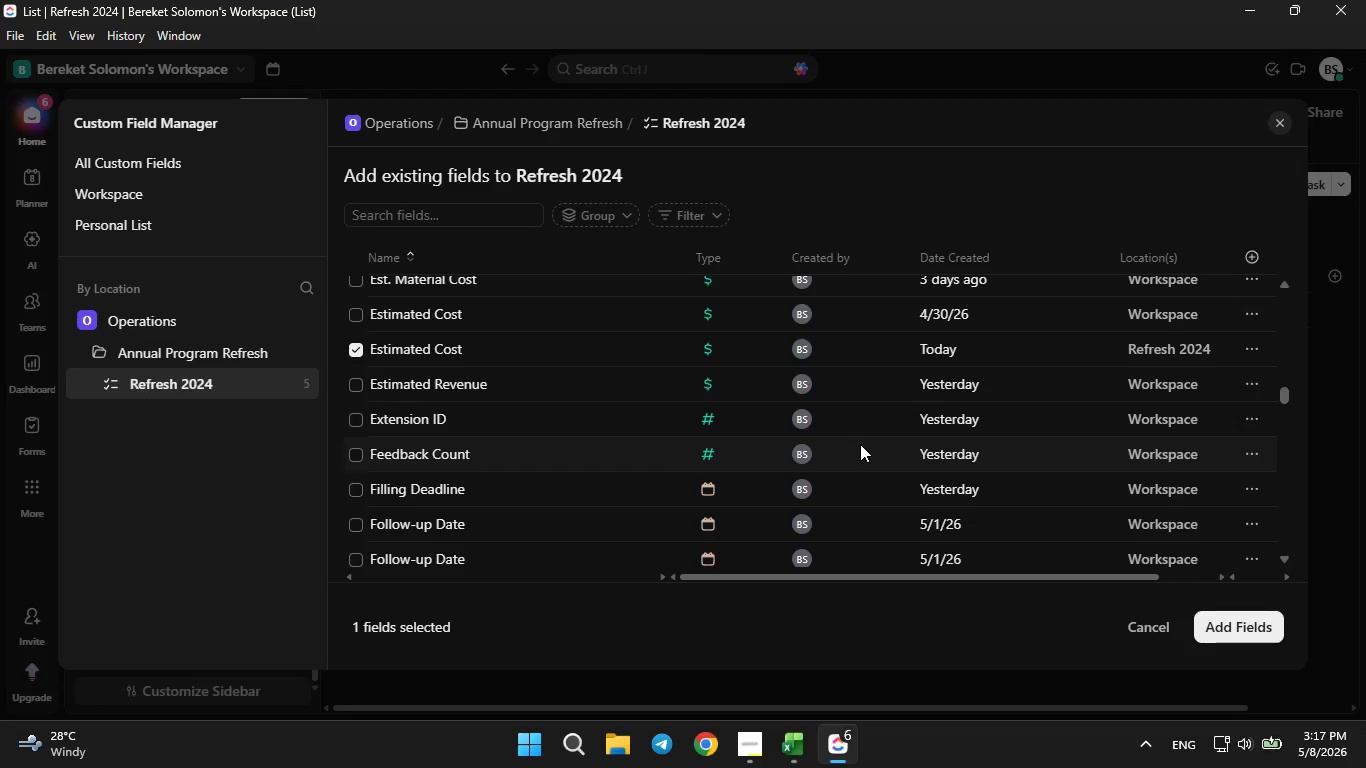 
scroll: coordinate [870, 443], scroll_direction: down, amount: 20.0
 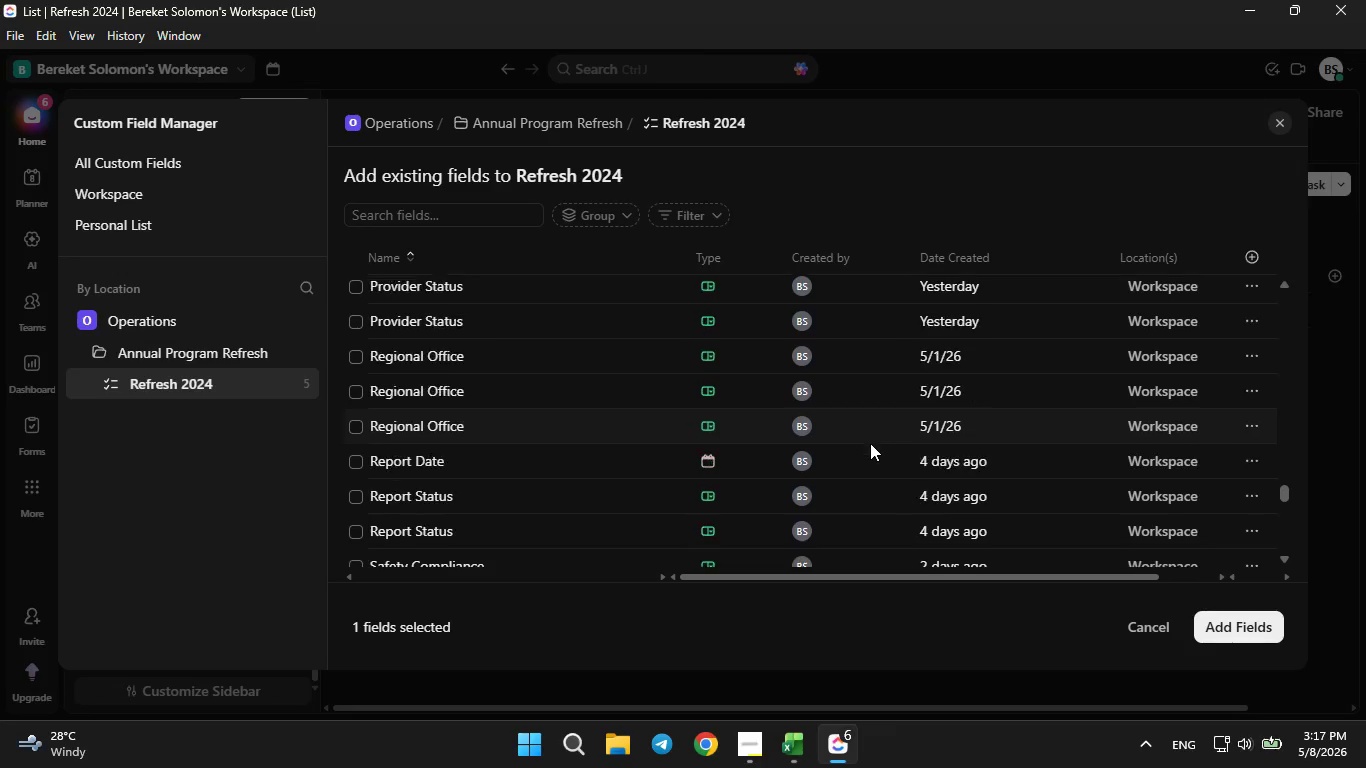 
scroll: coordinate [870, 443], scroll_direction: up, amount: 3.0
 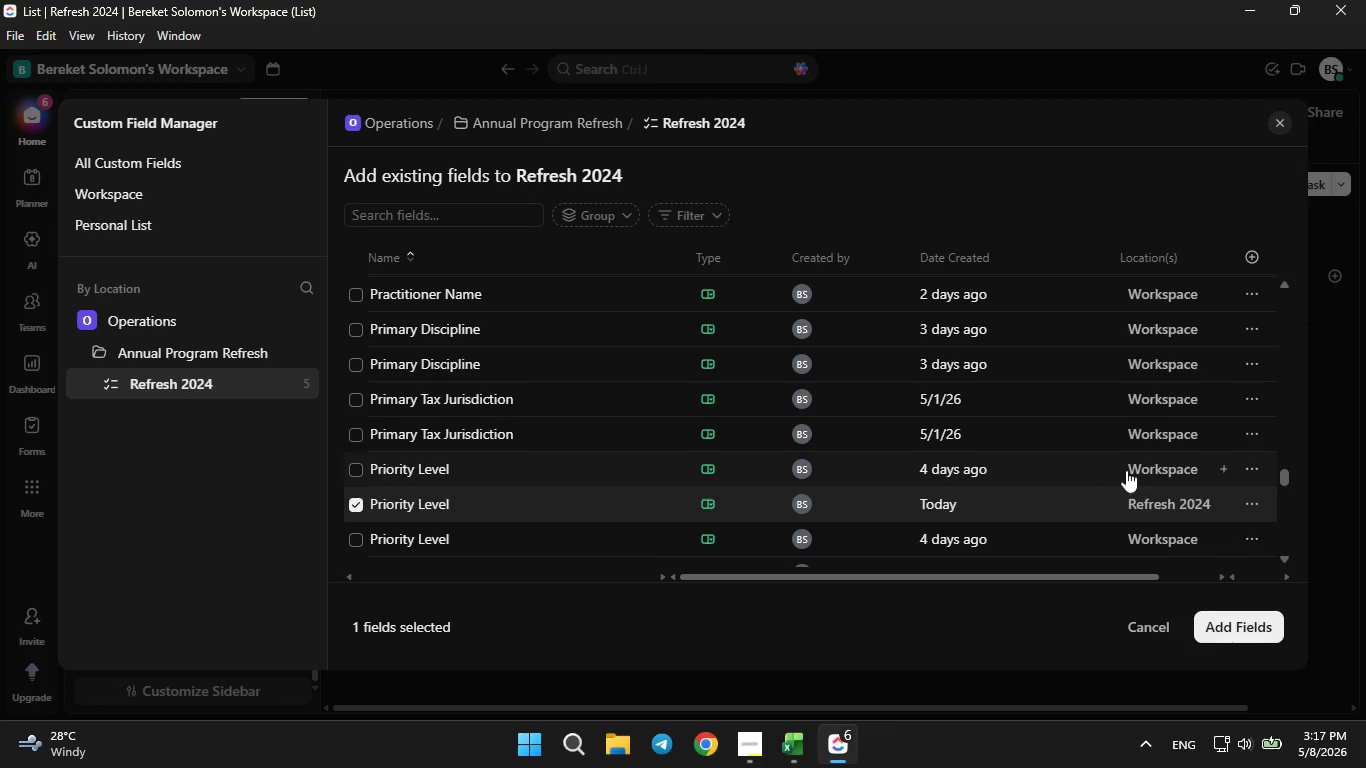 
left_click([1253, 467])
 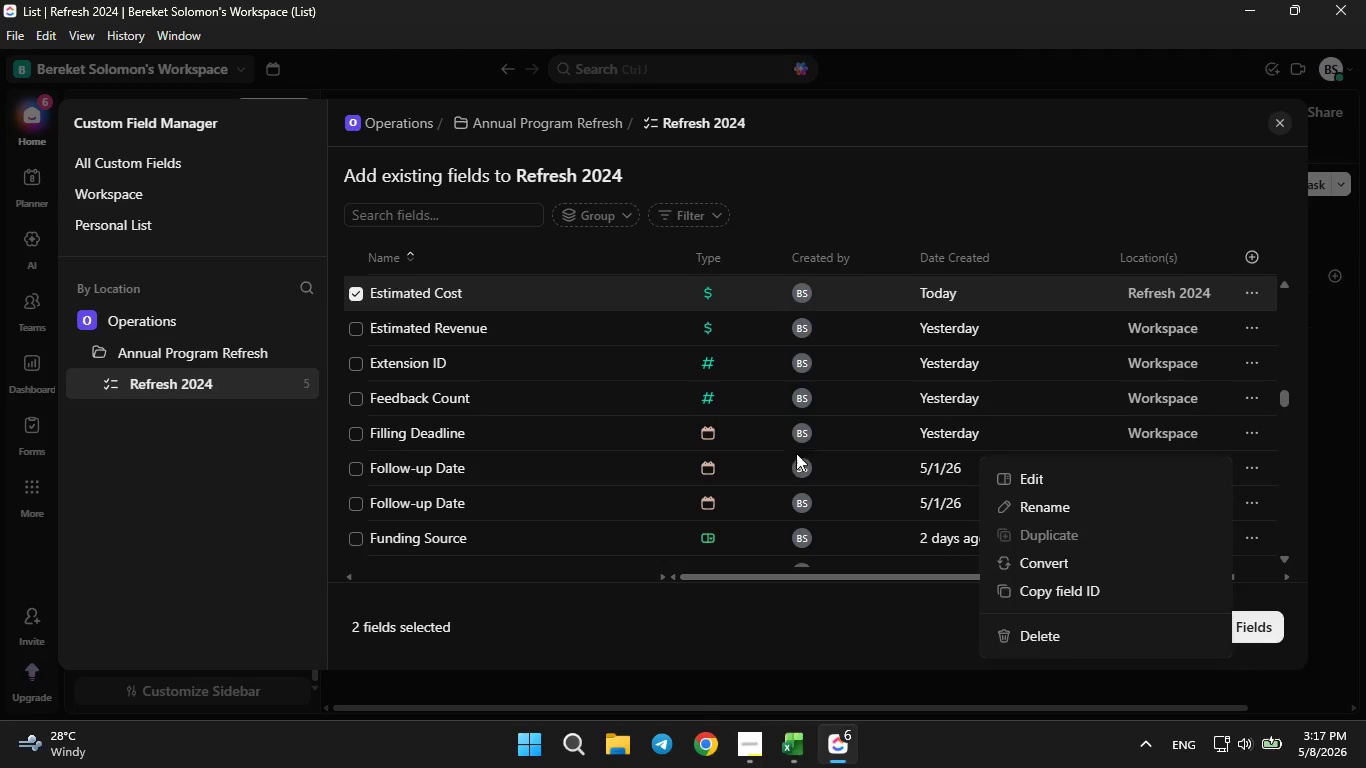 
scroll: coordinate [945, 429], scroll_direction: down, amount: 7.0
 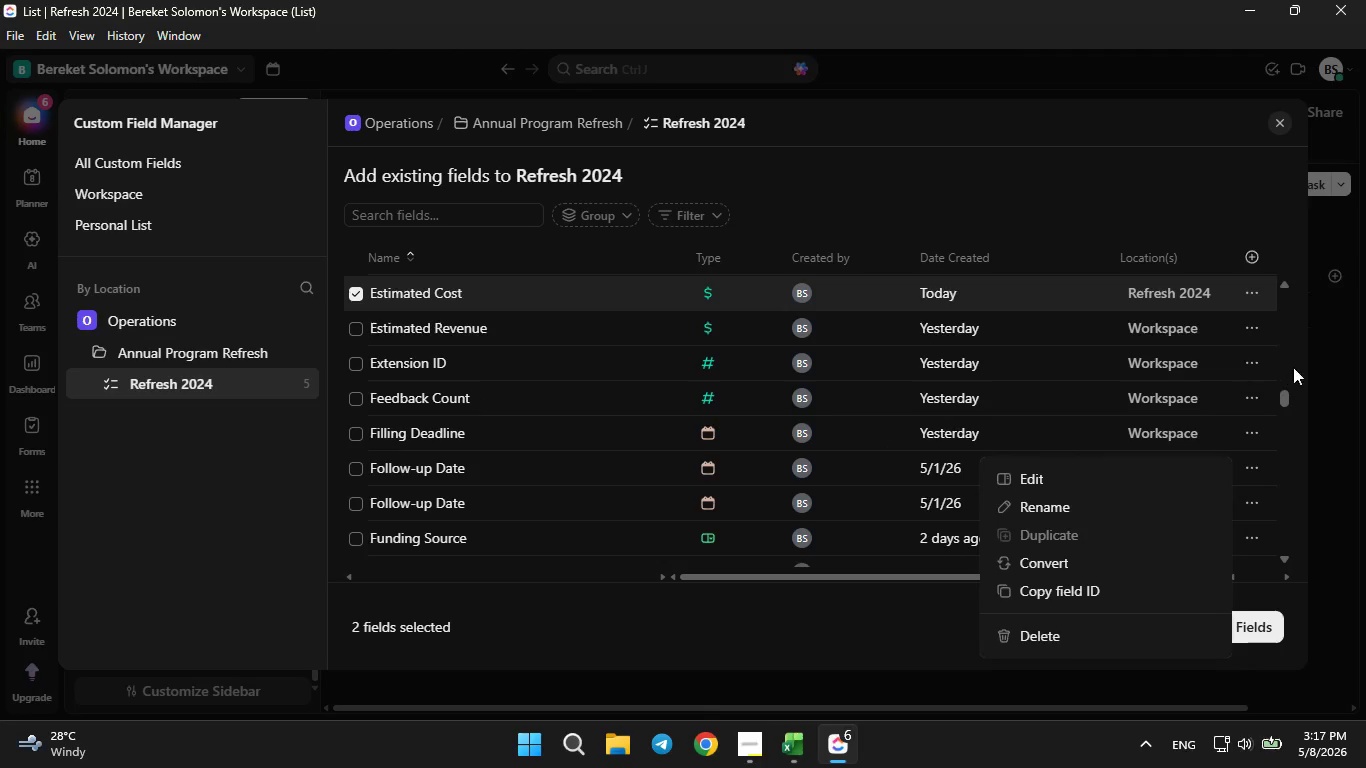 
left_click([1293, 367])
 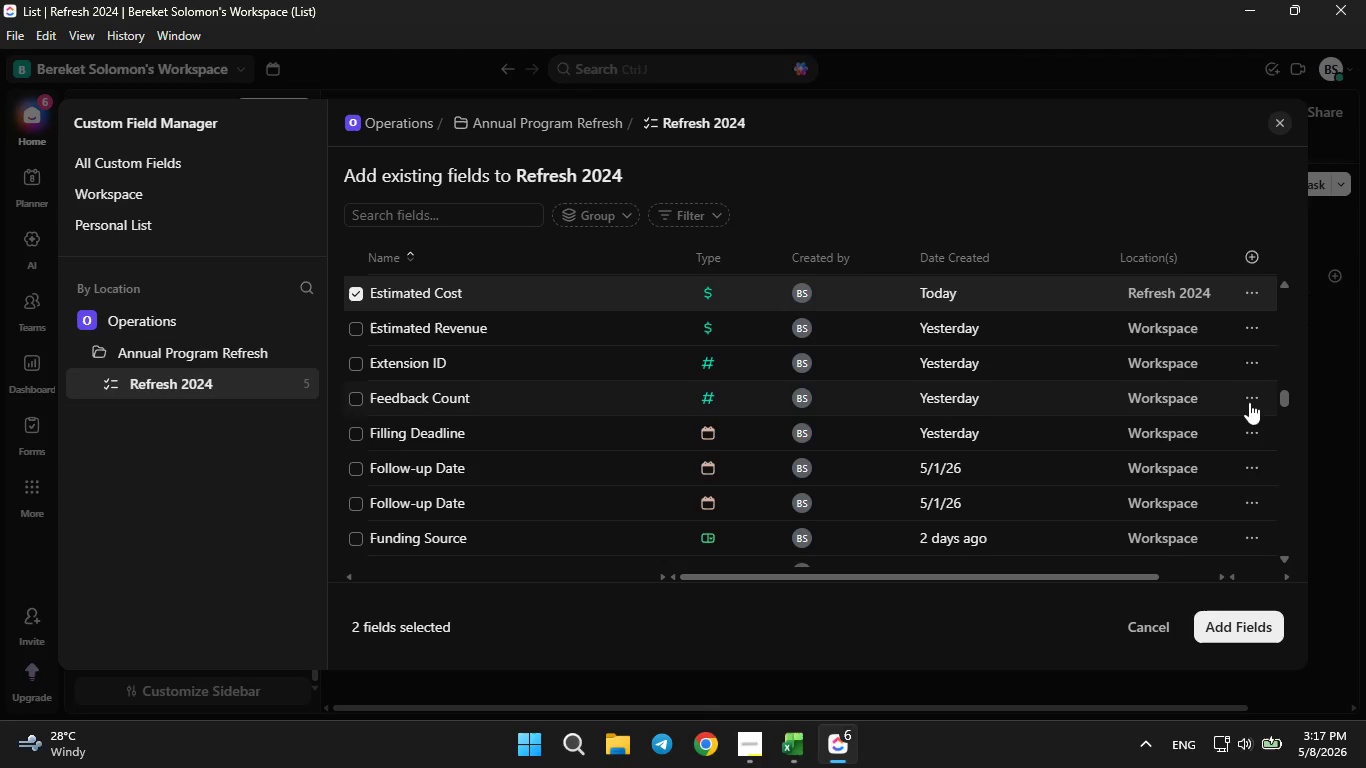 
scroll: coordinate [1098, 466], scroll_direction: down, amount: 10.0
 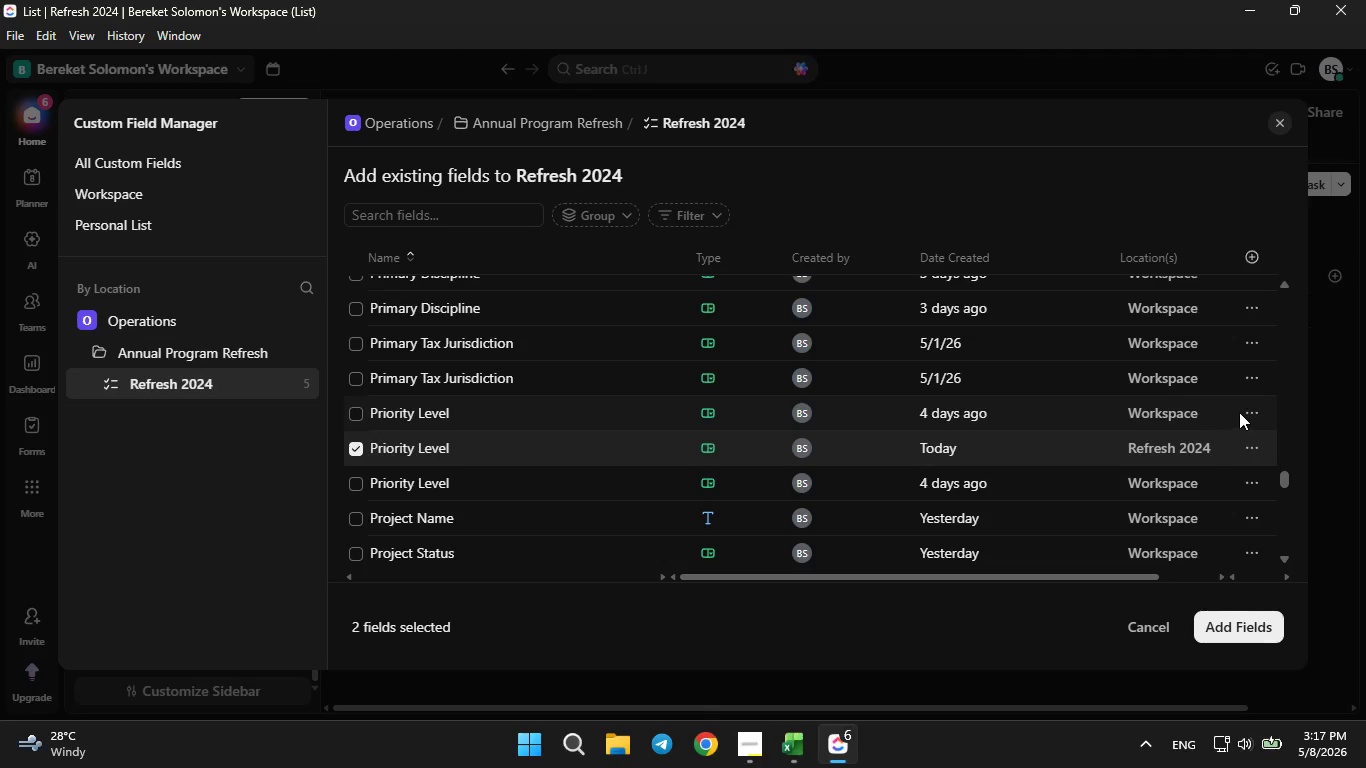 
left_click([1051, 582])
 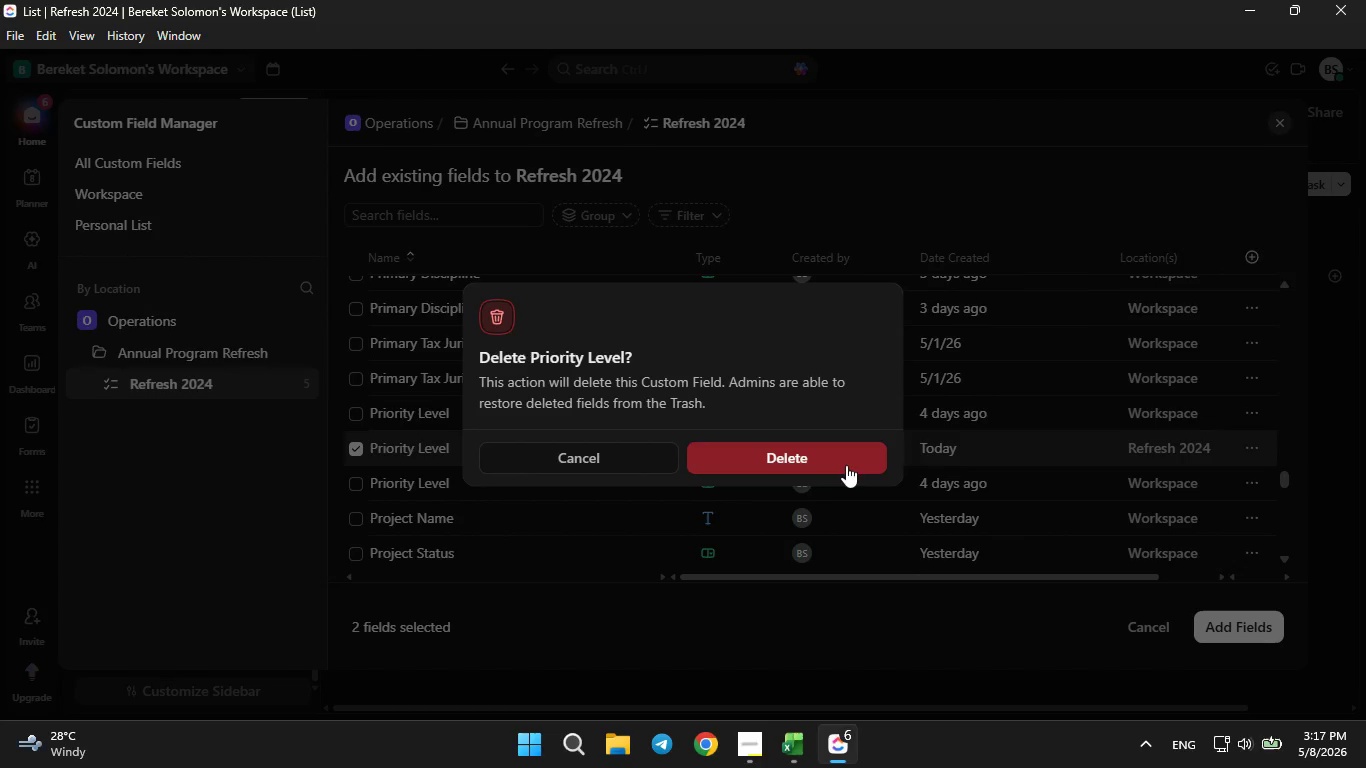 
left_click([845, 458])
 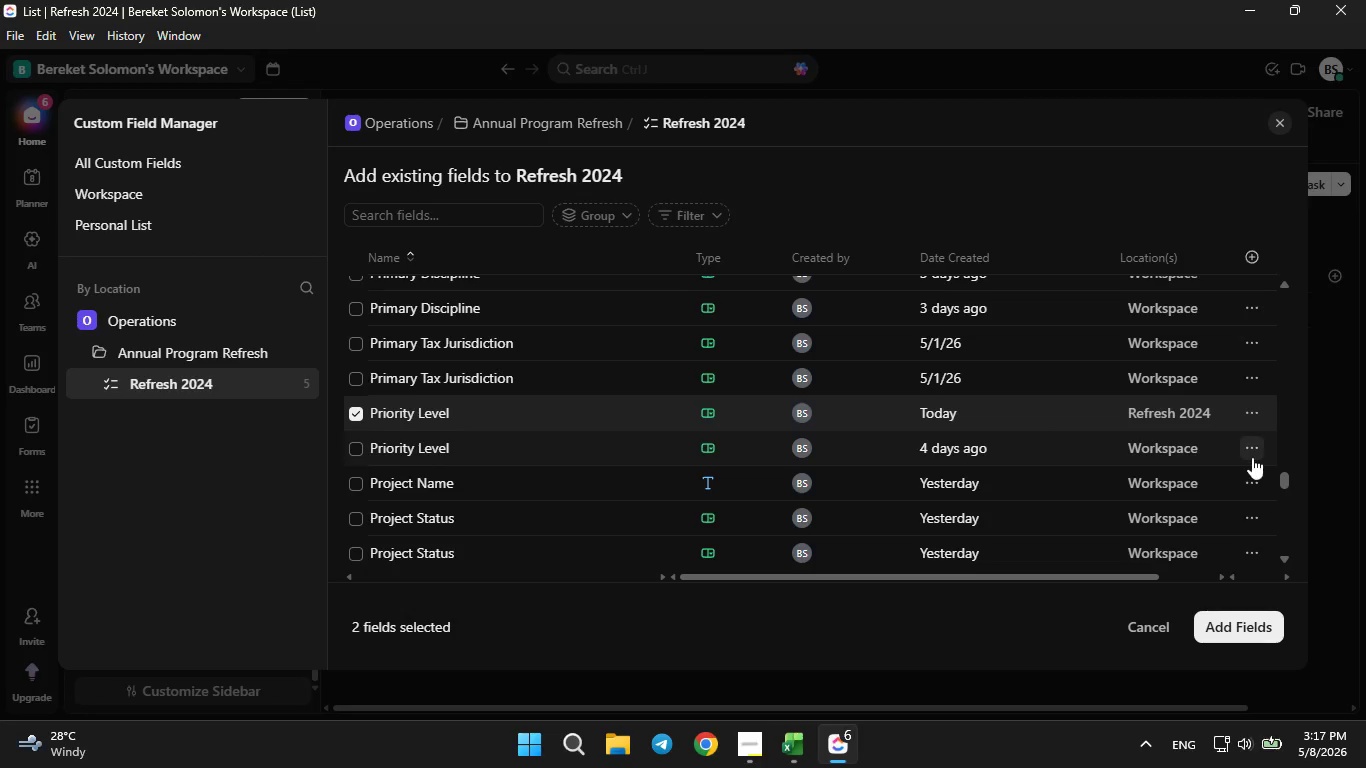 
wait(5.59)
 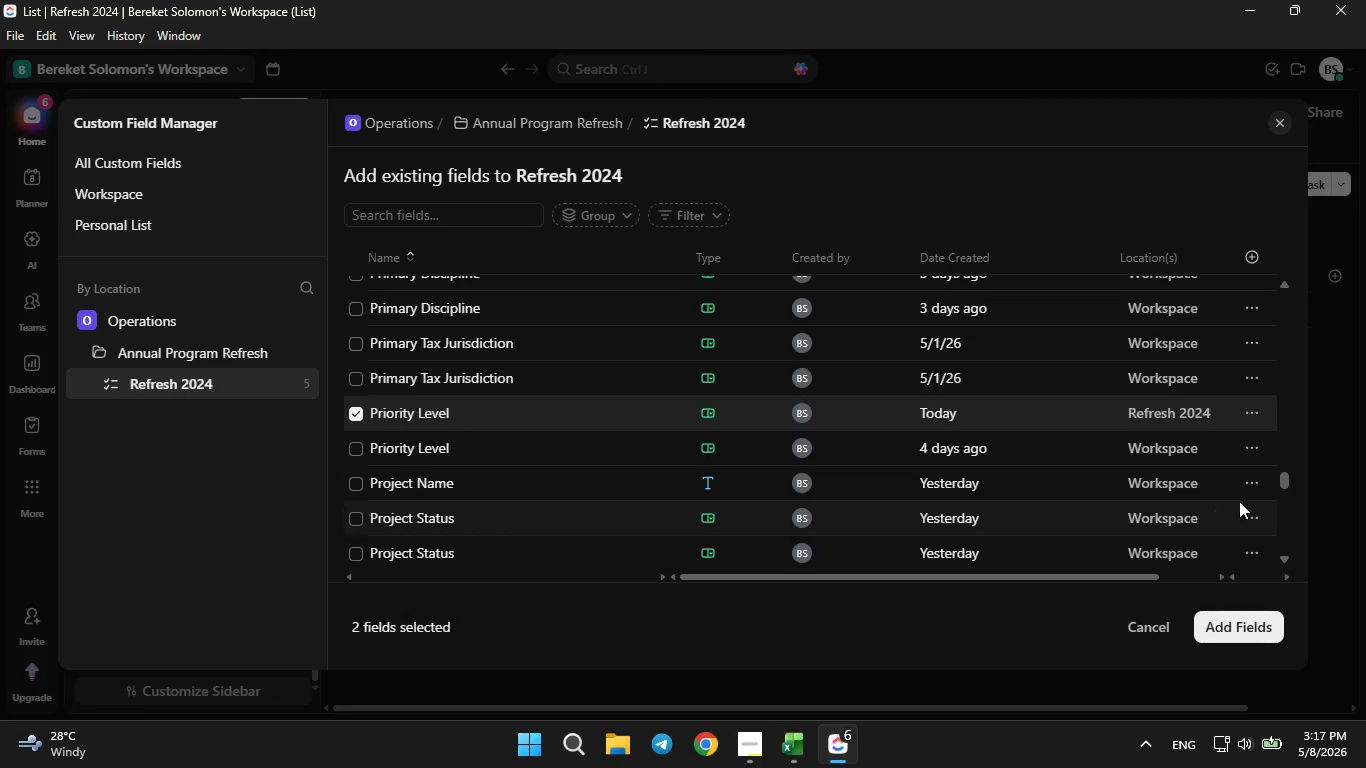 
left_click([1016, 607])
 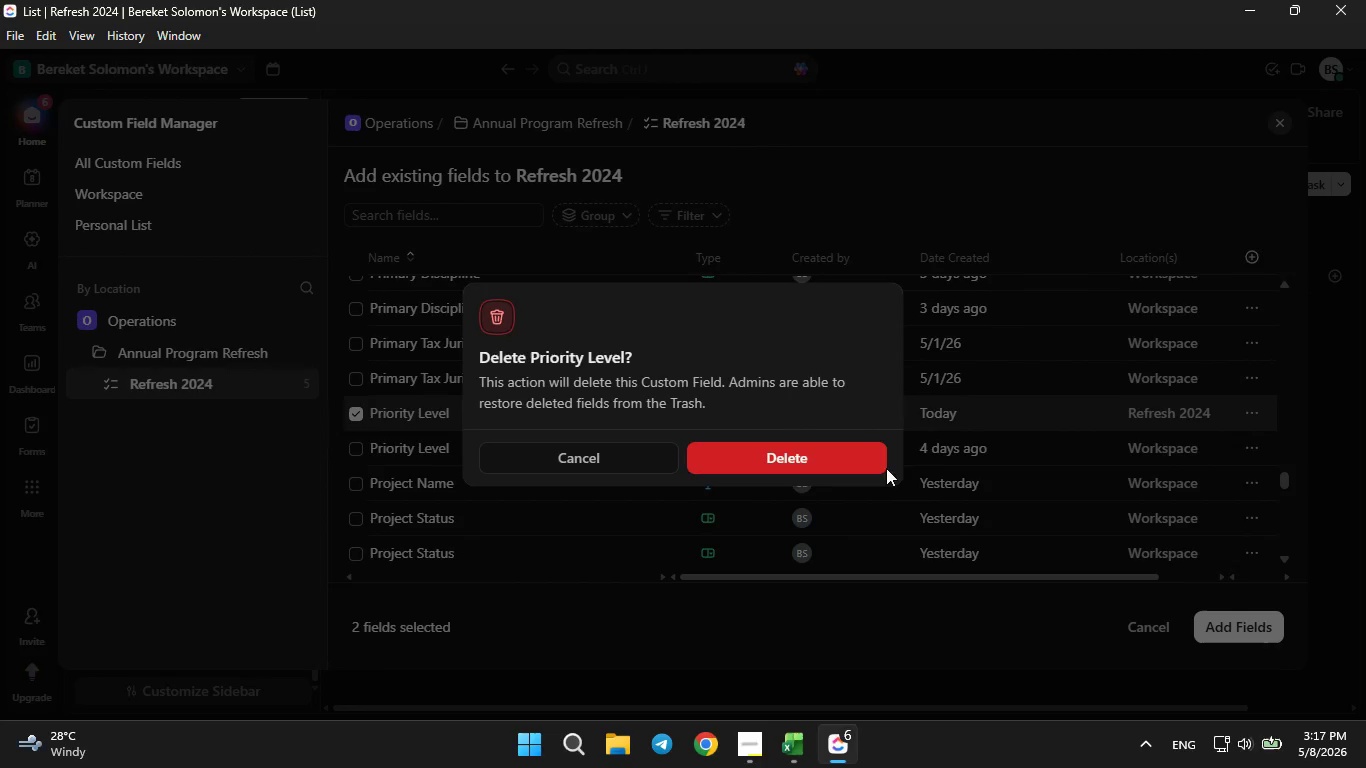 
left_click([849, 459])
 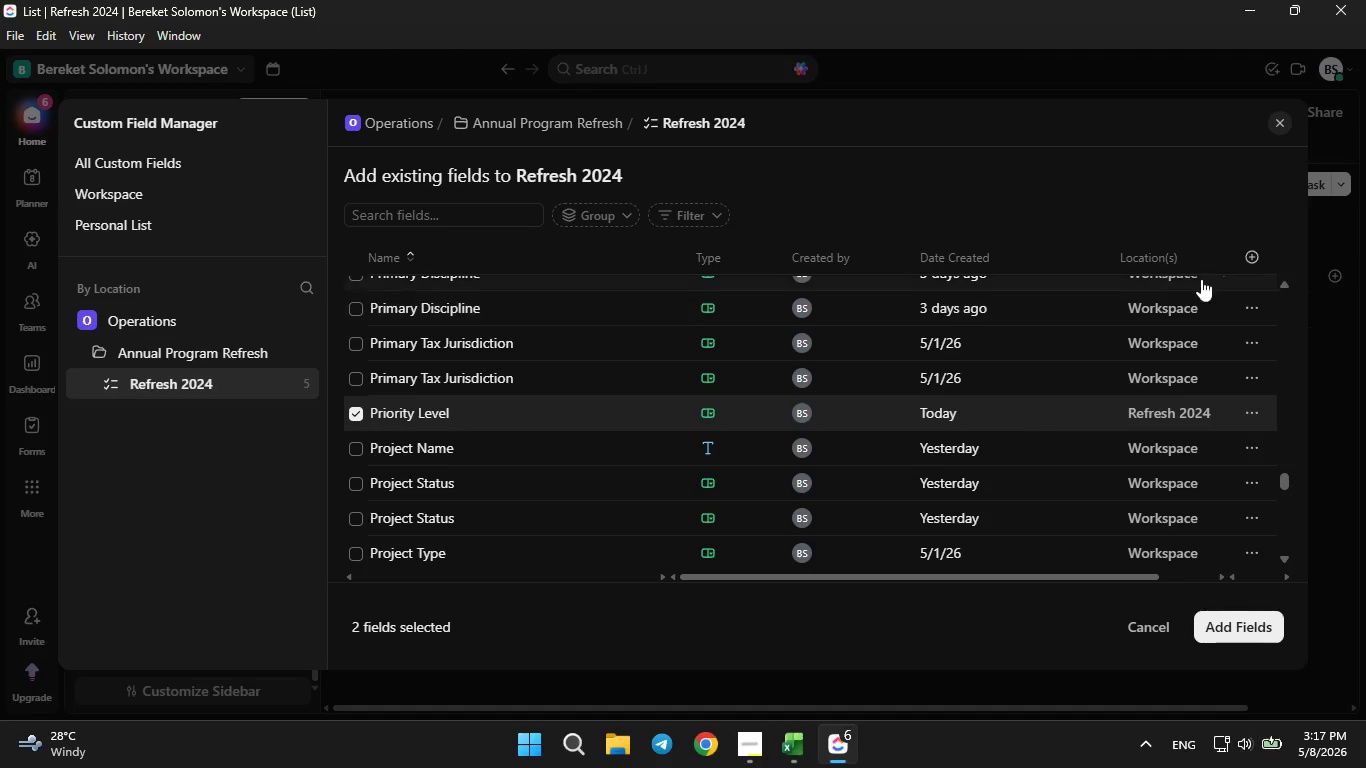 
left_click([1279, 123])
 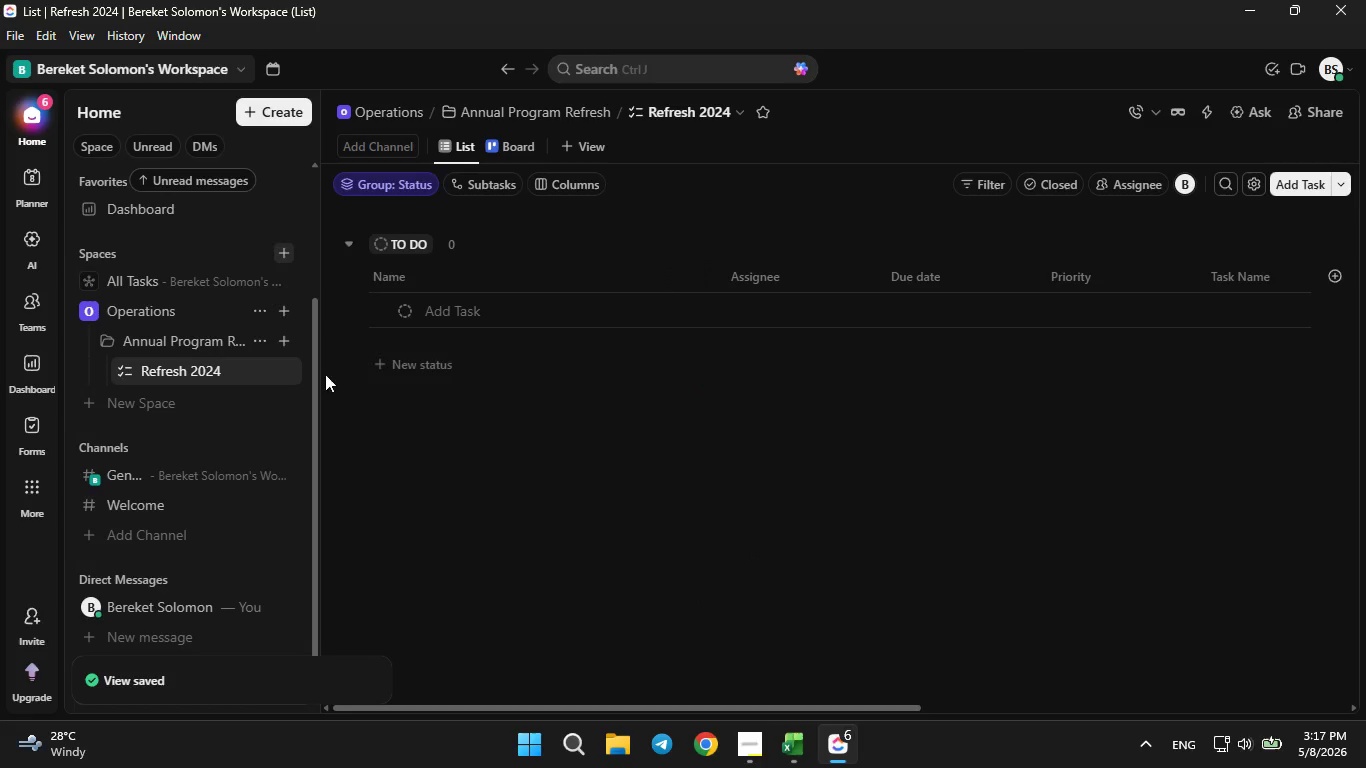 
left_click([254, 375])
 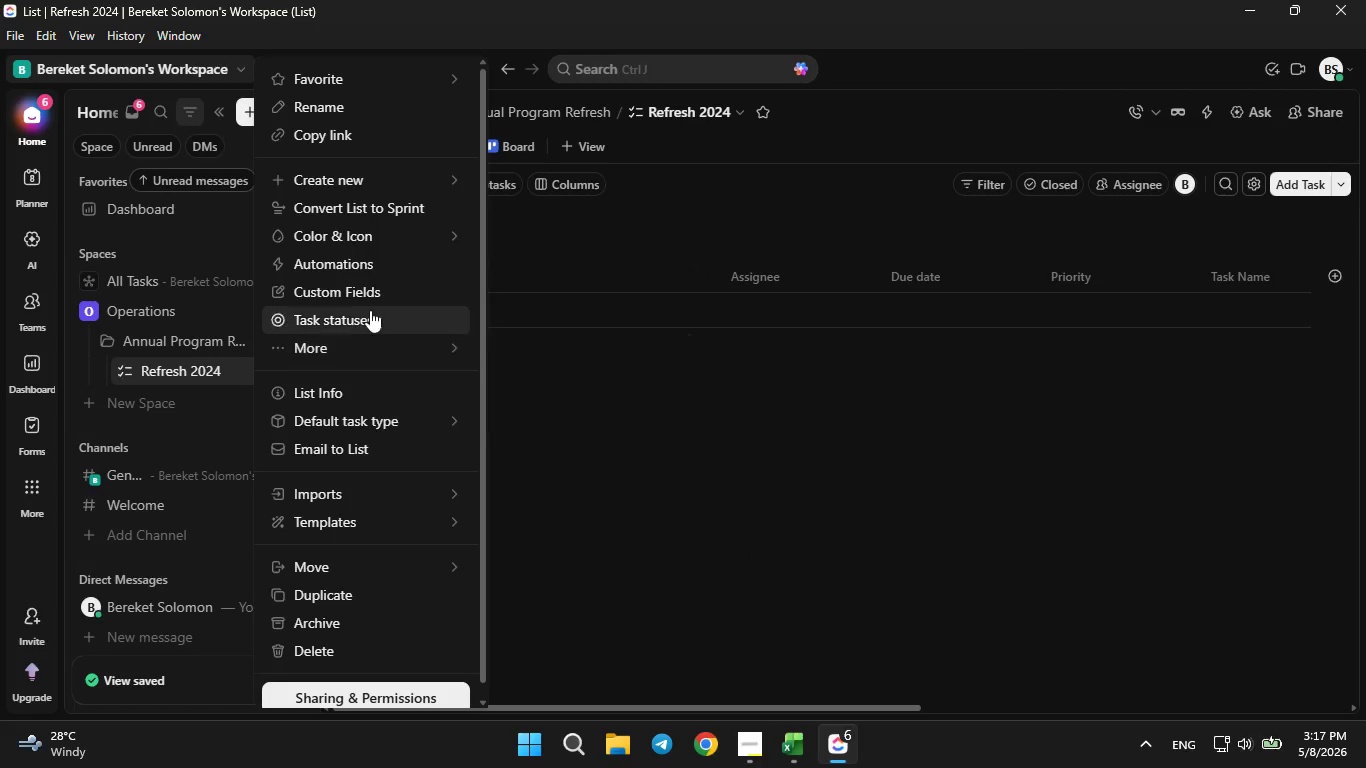 
left_click([380, 299])
 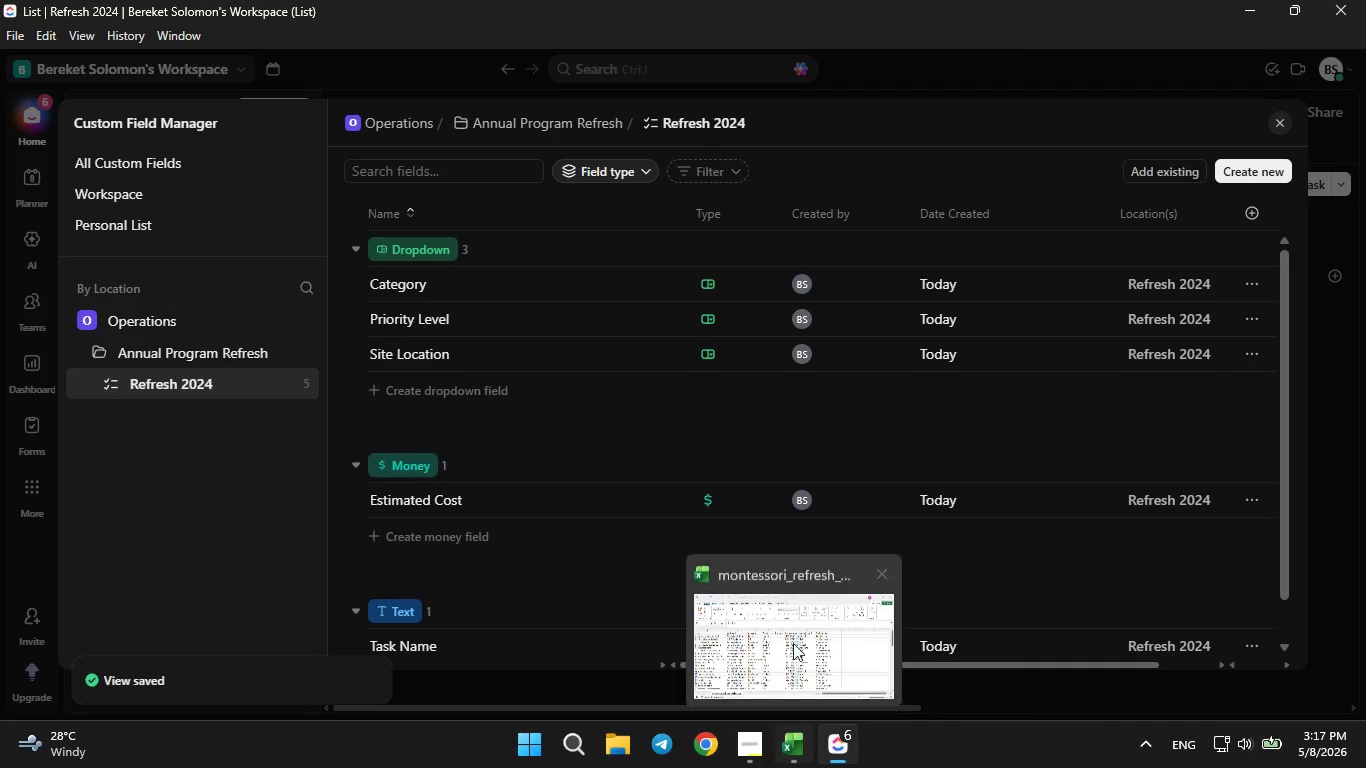 
scroll: coordinate [757, 478], scroll_direction: down, amount: 4.0
 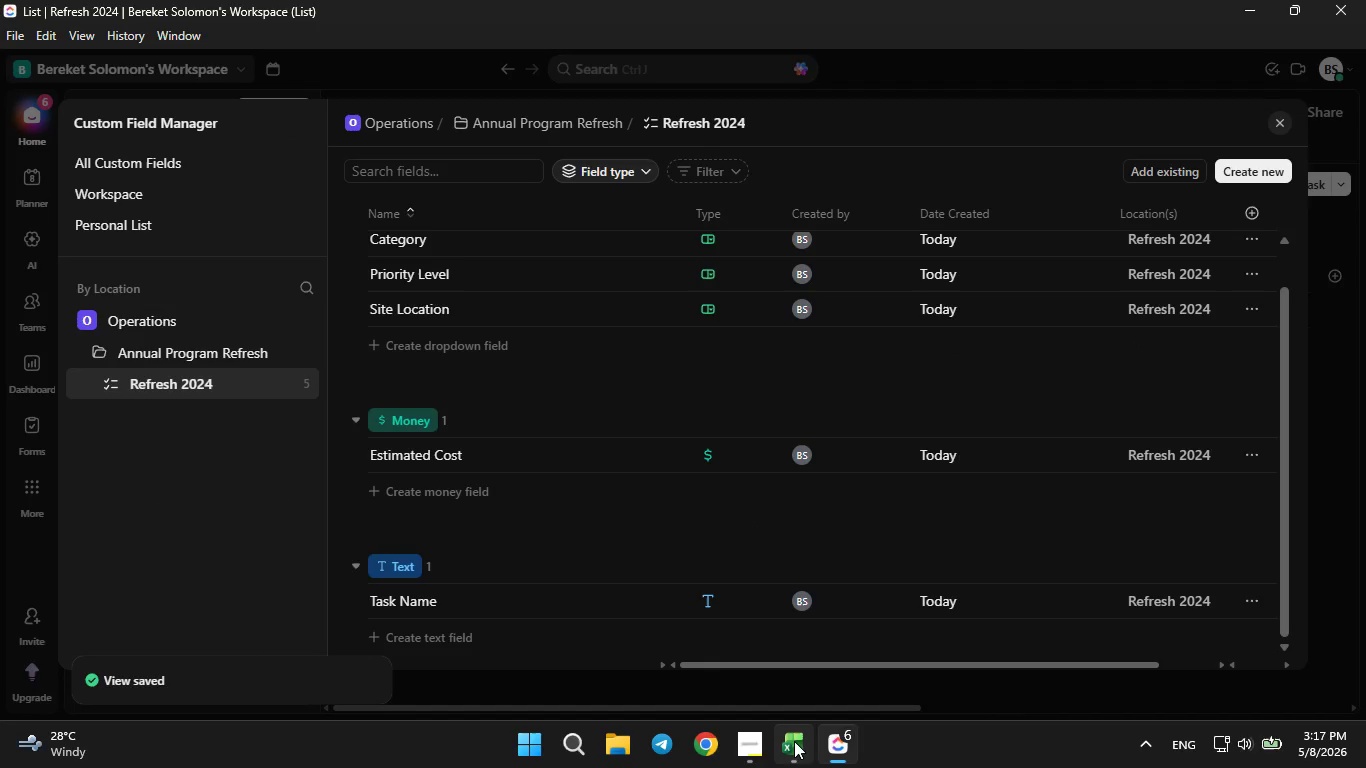 
left_click([794, 739])
 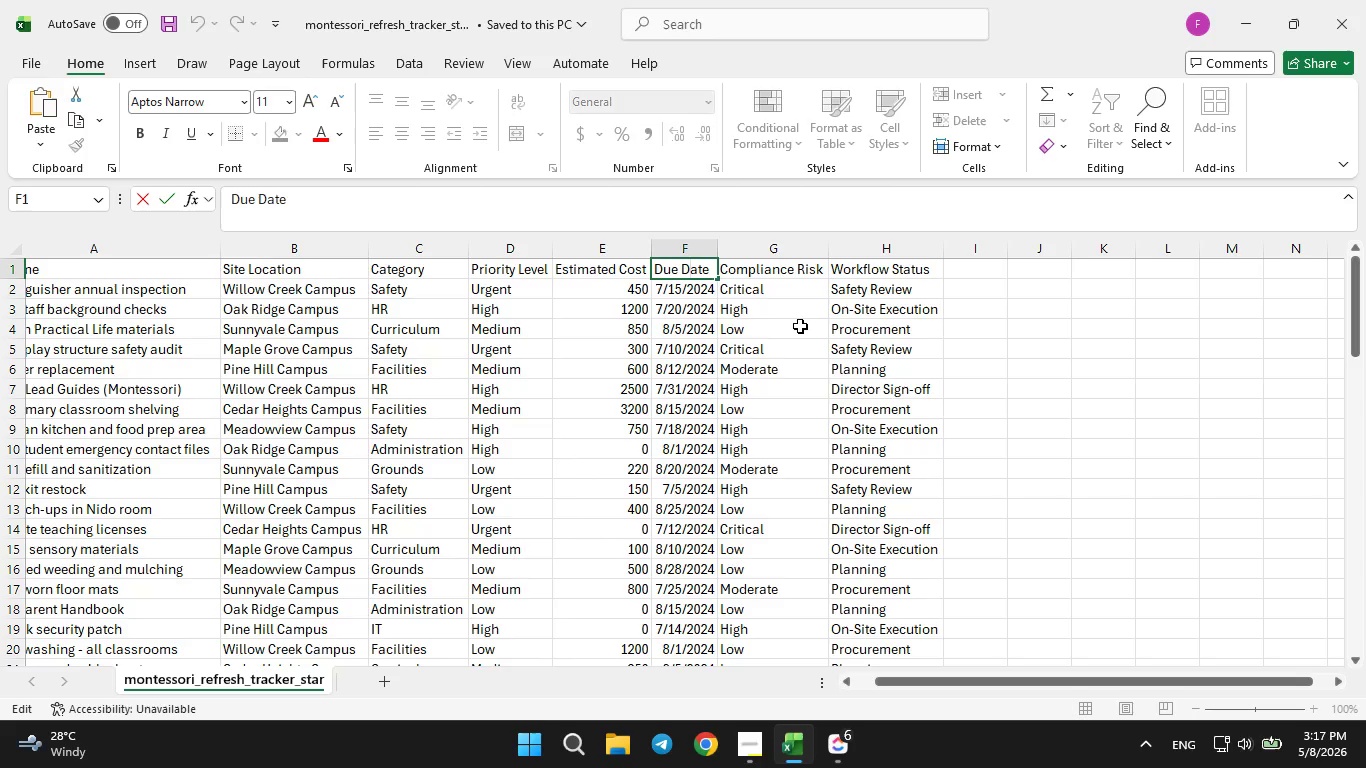 
wait(5.5)
 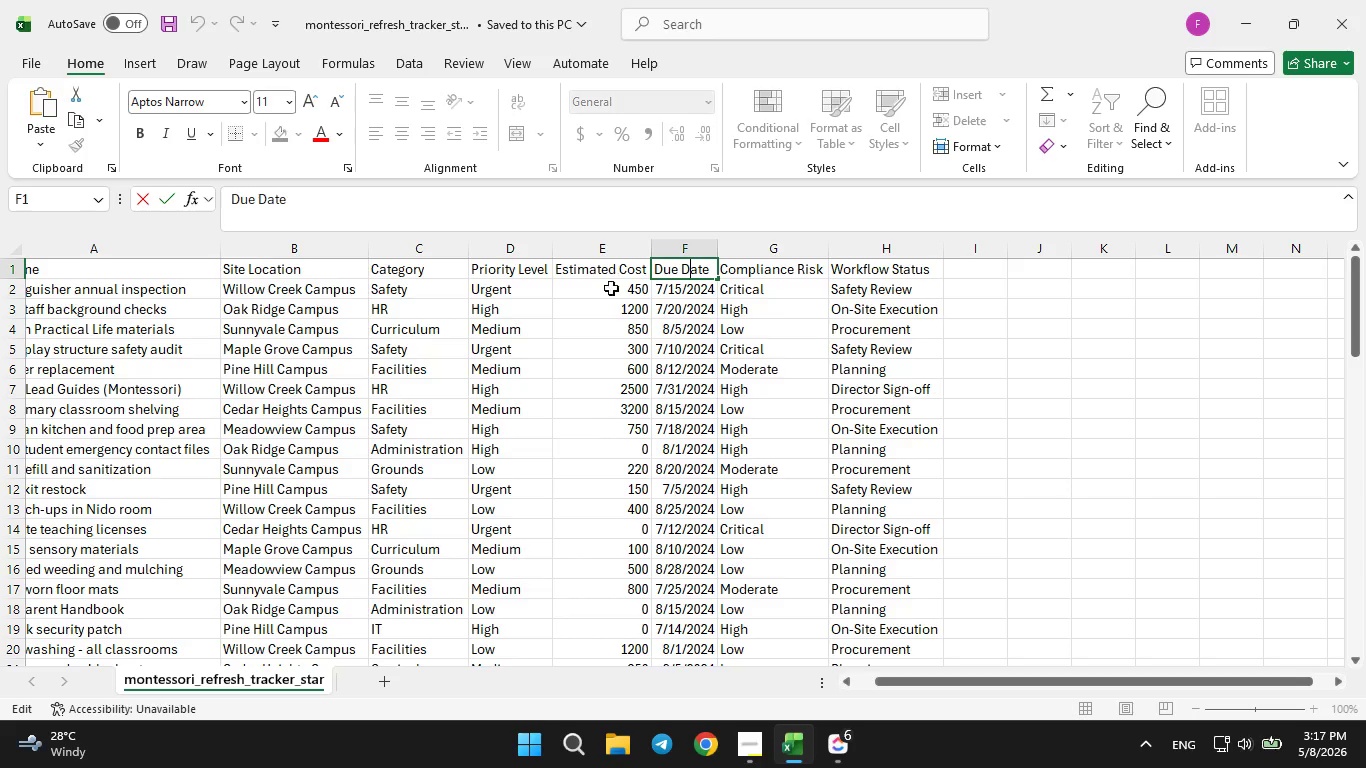 
left_click([710, 265])
 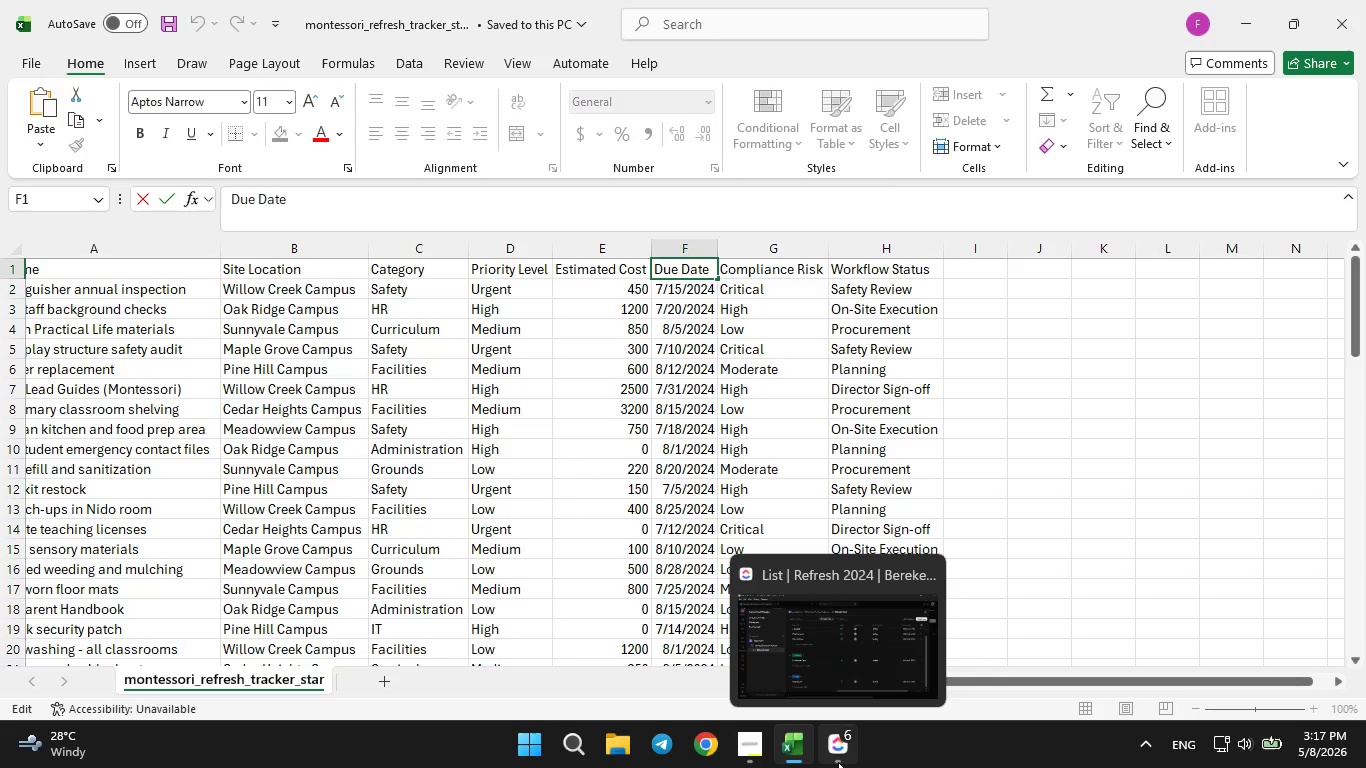 
wait(6.12)
 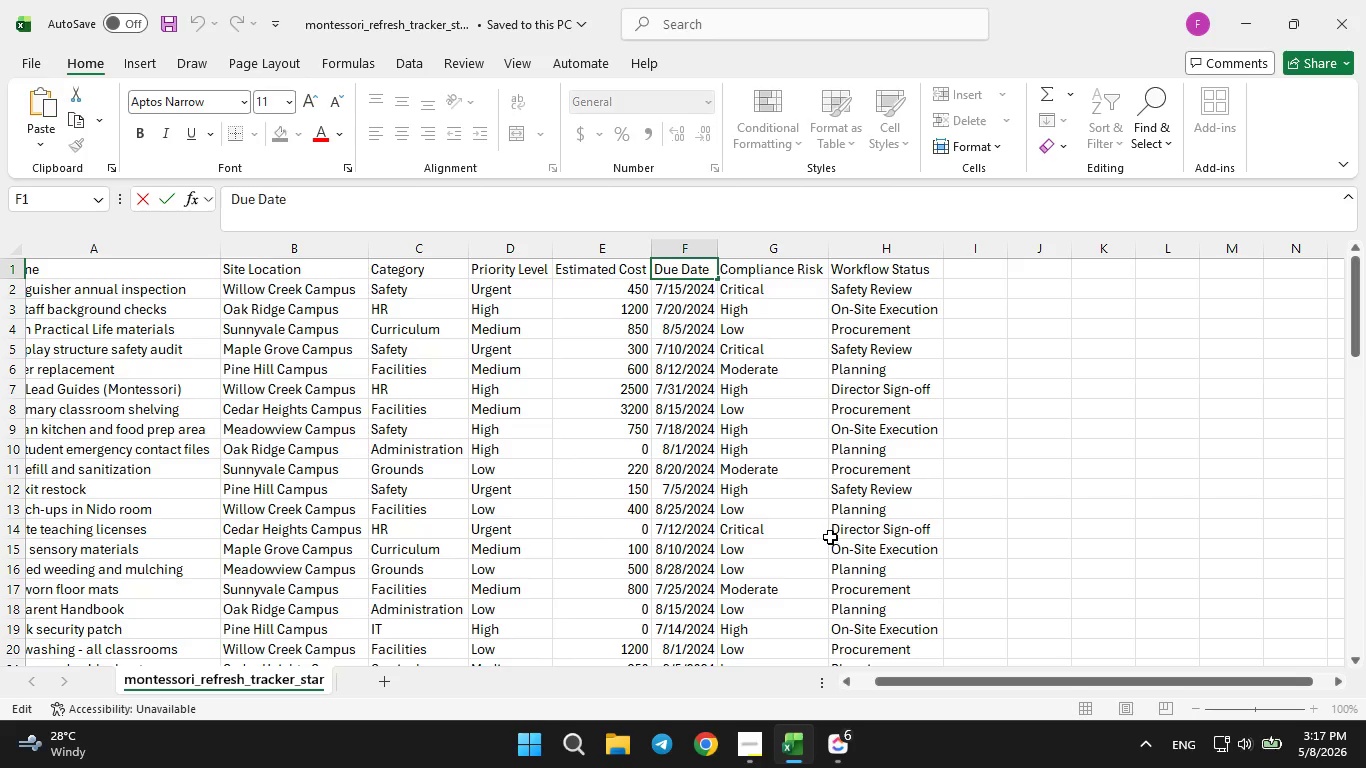 
left_click([837, 762])
 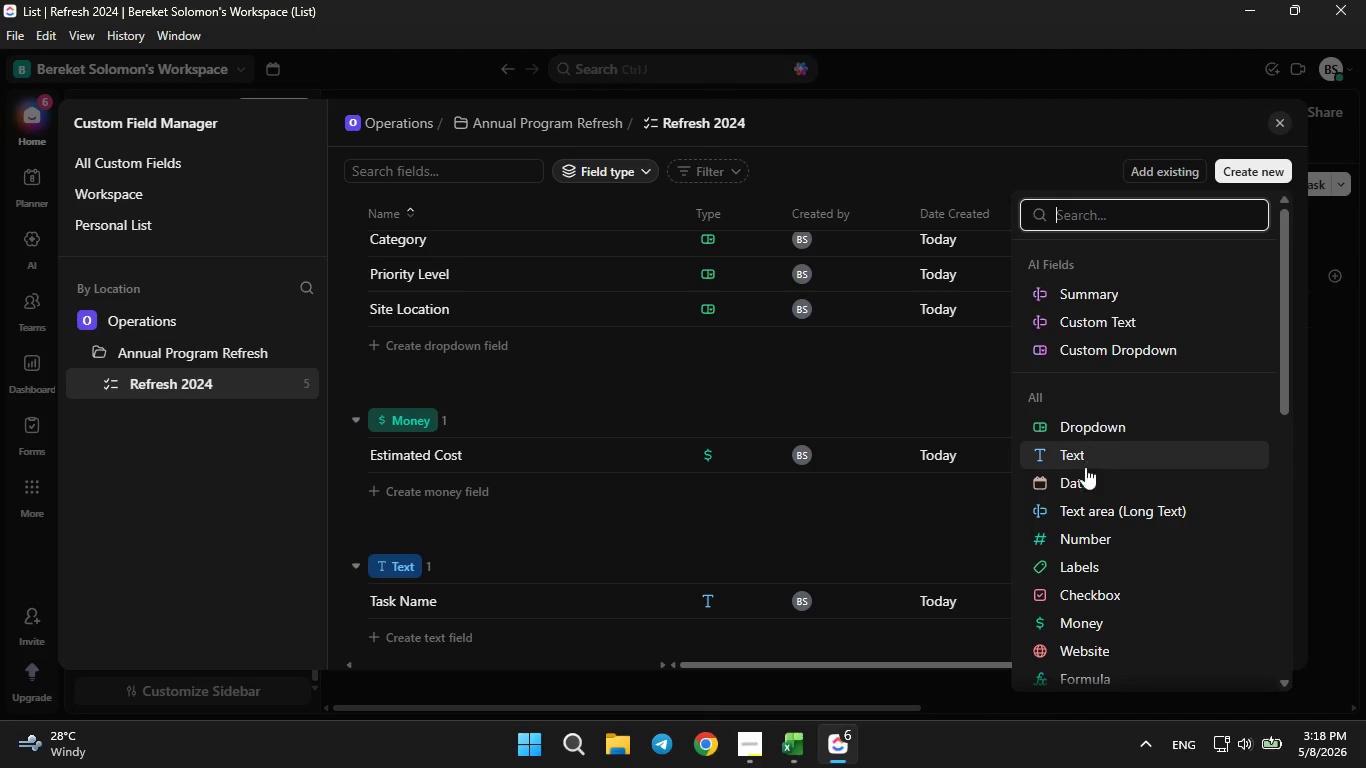 
wait(6.11)
 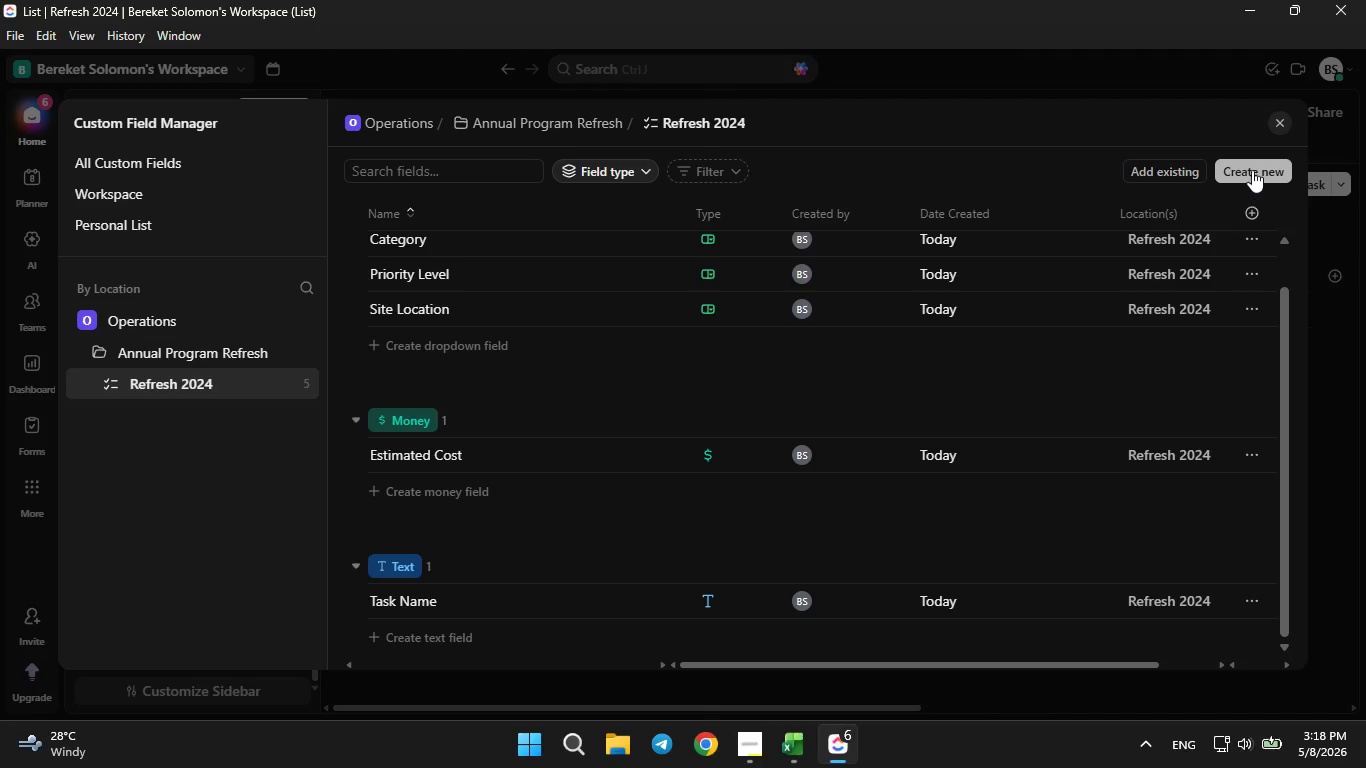 
left_click([996, 192])
 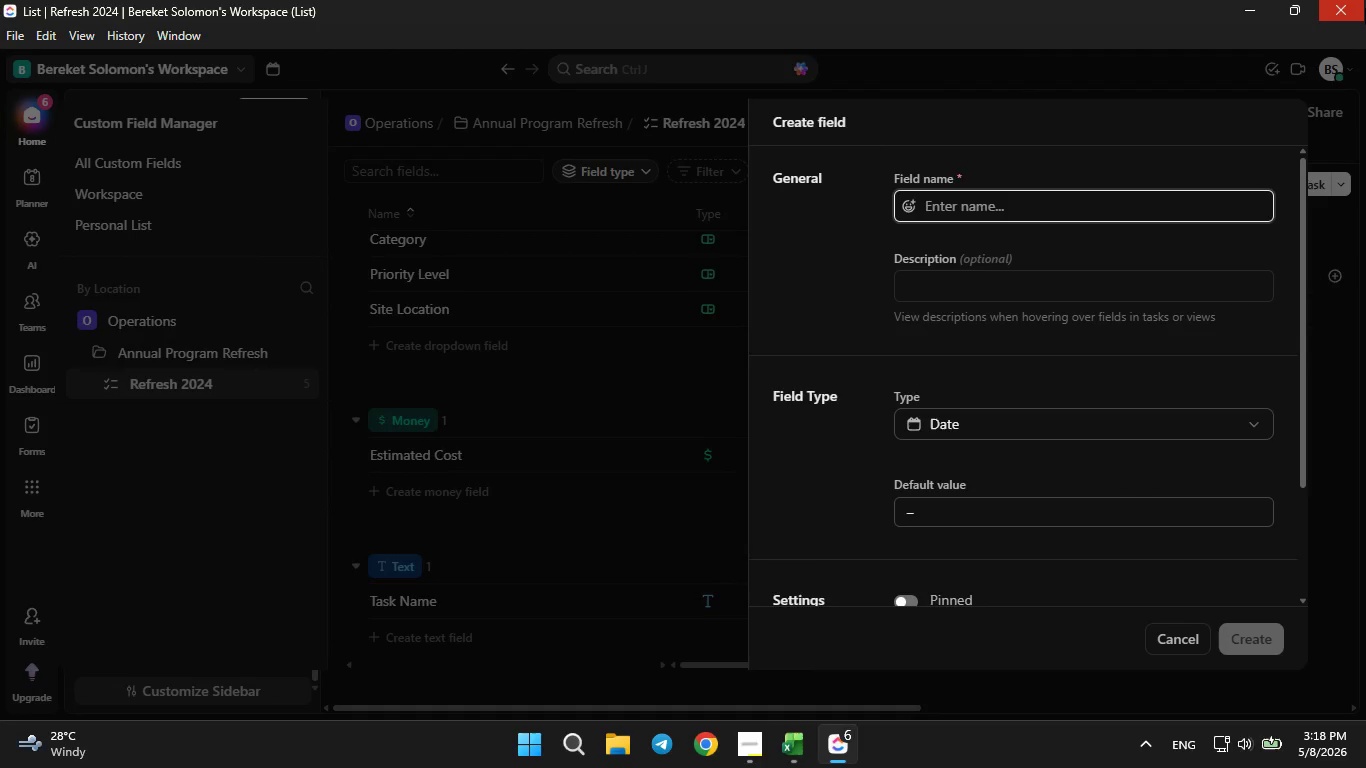 
type(Due Date)
 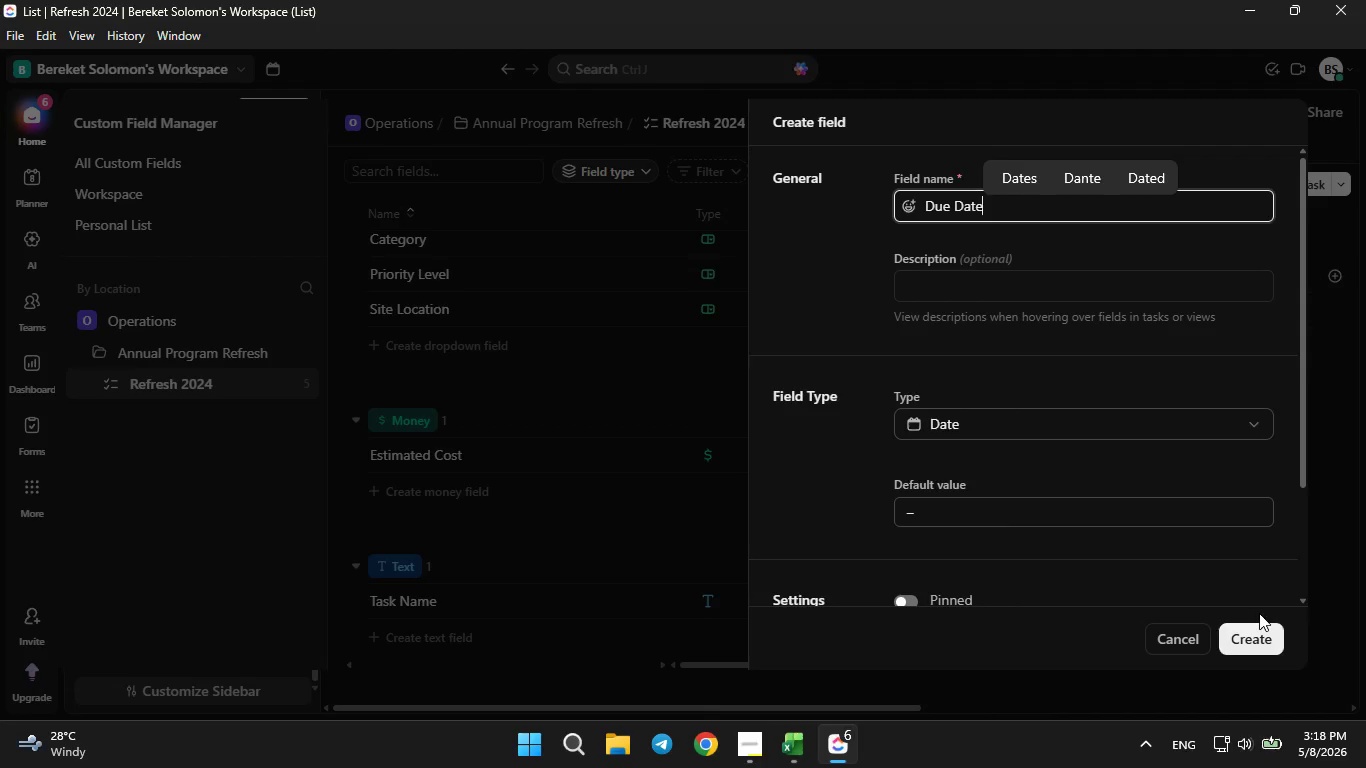 
double_click([1252, 650])
 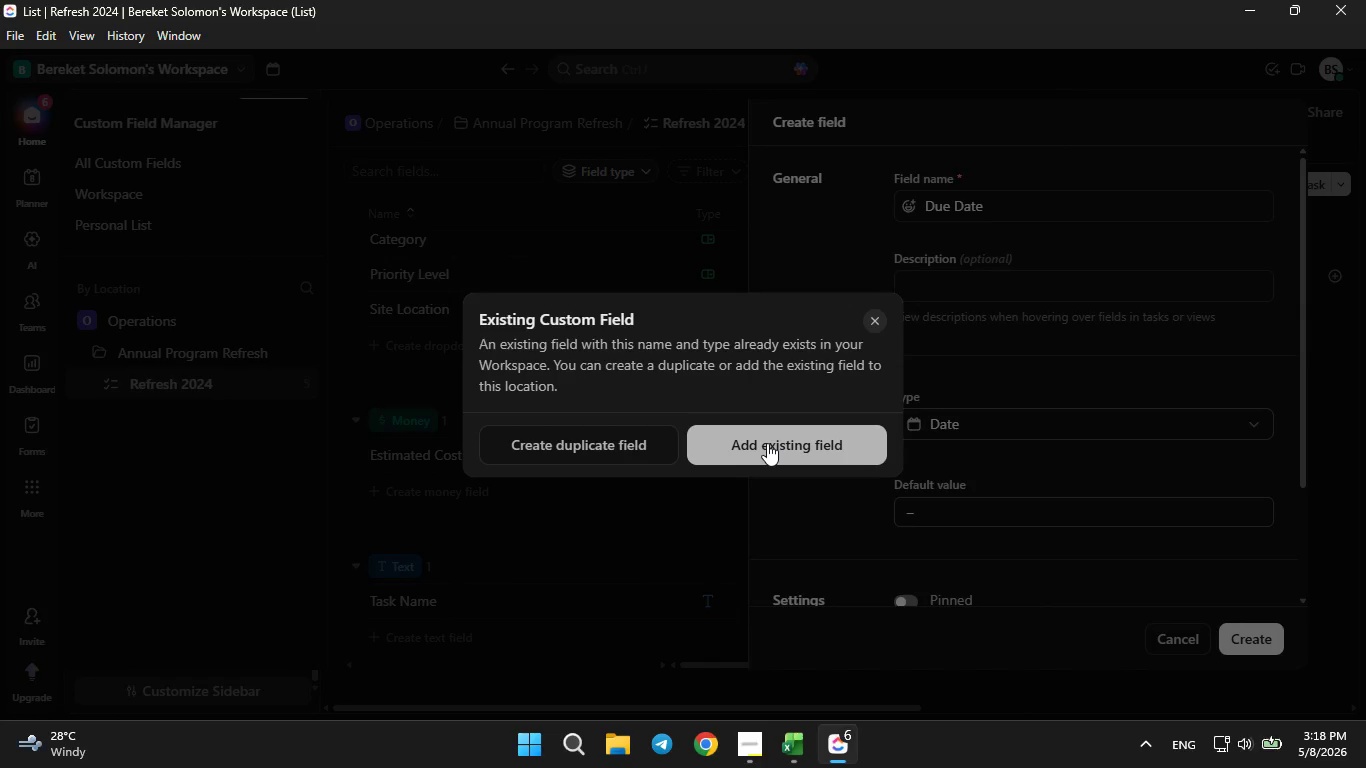 
left_click([767, 441])
 